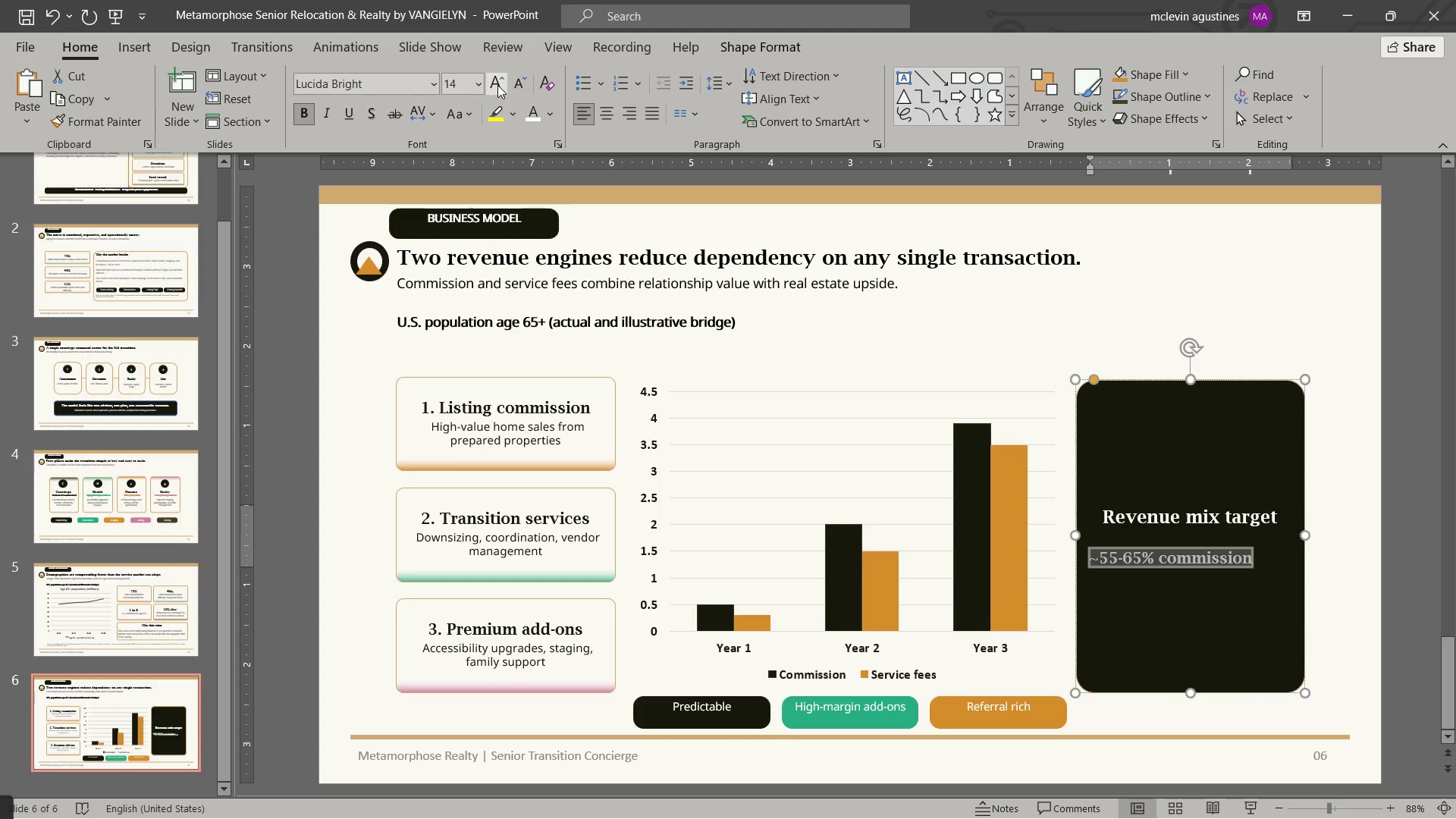 
left_click([497, 85])
 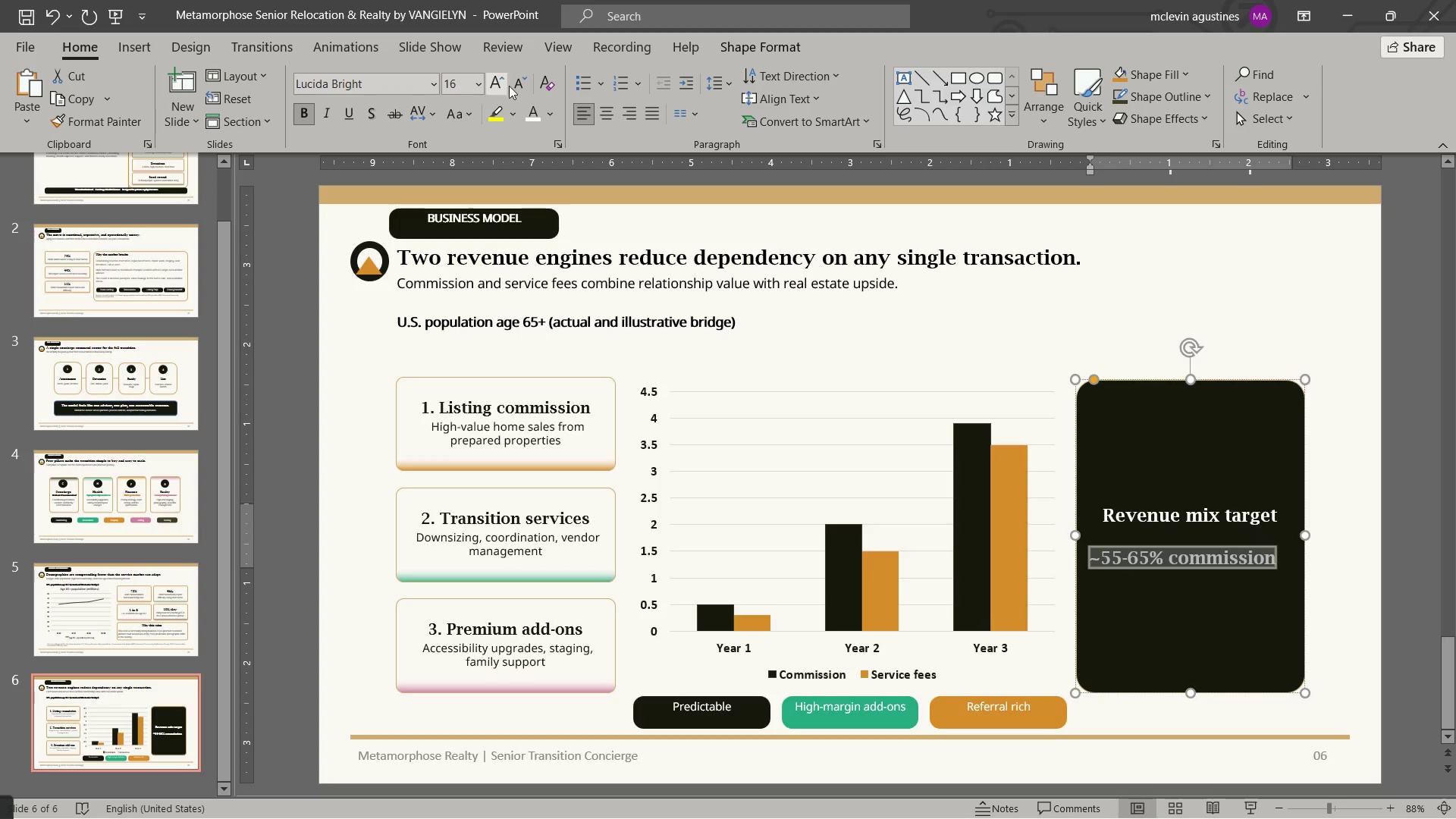 
left_click([521, 82])
 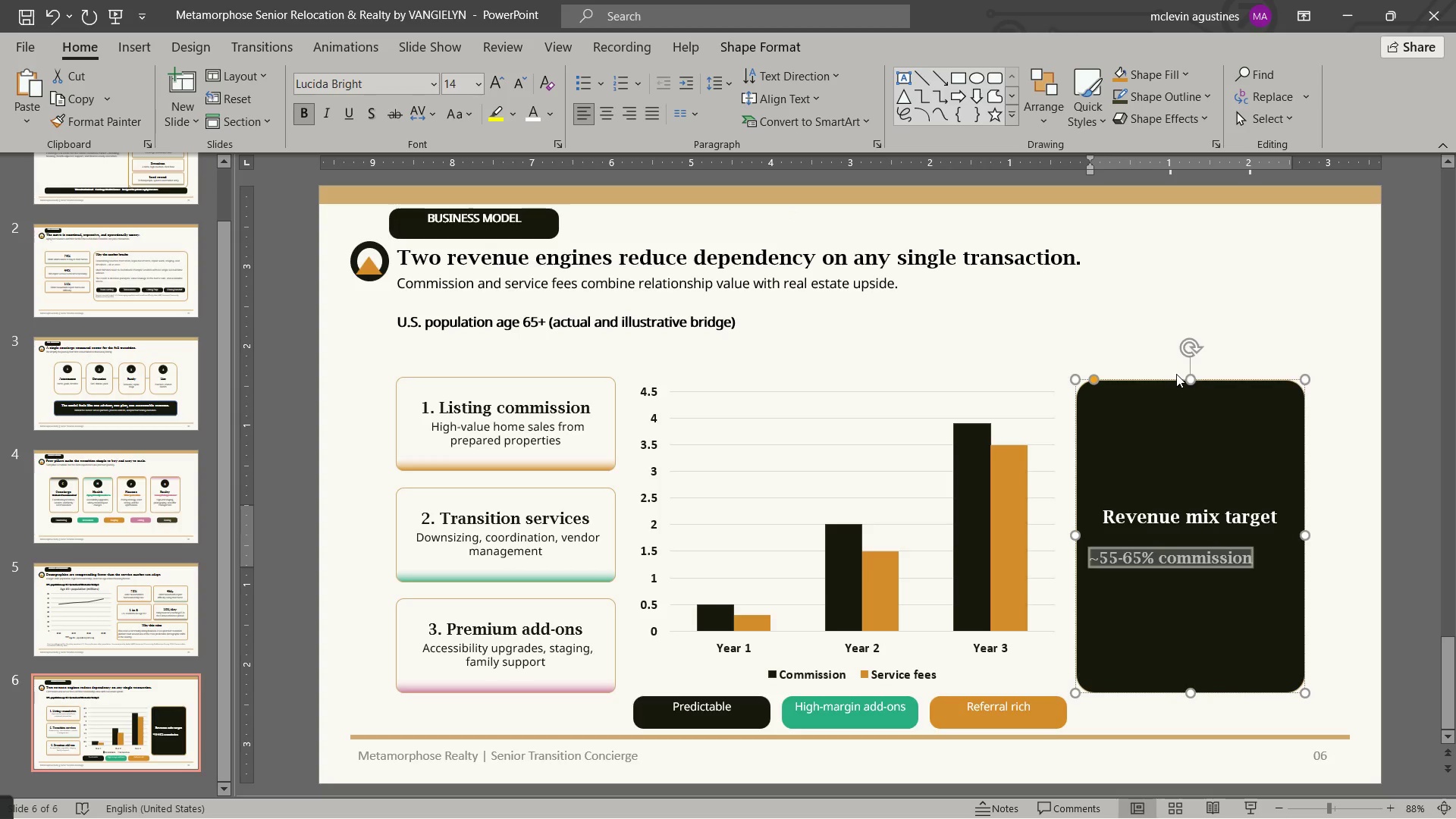 
key(ArrowRight)
 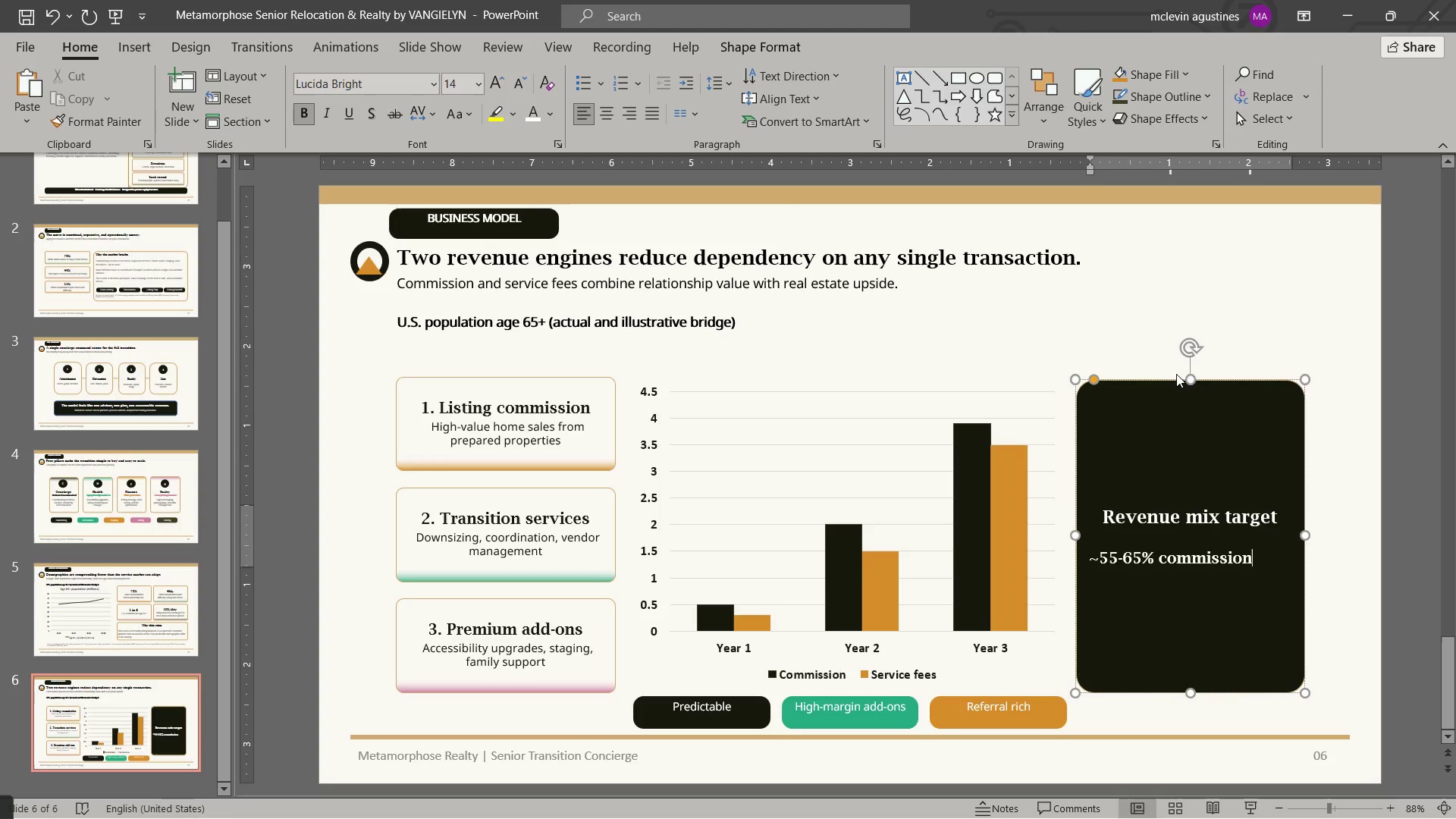 
key(NumpadEnter)
 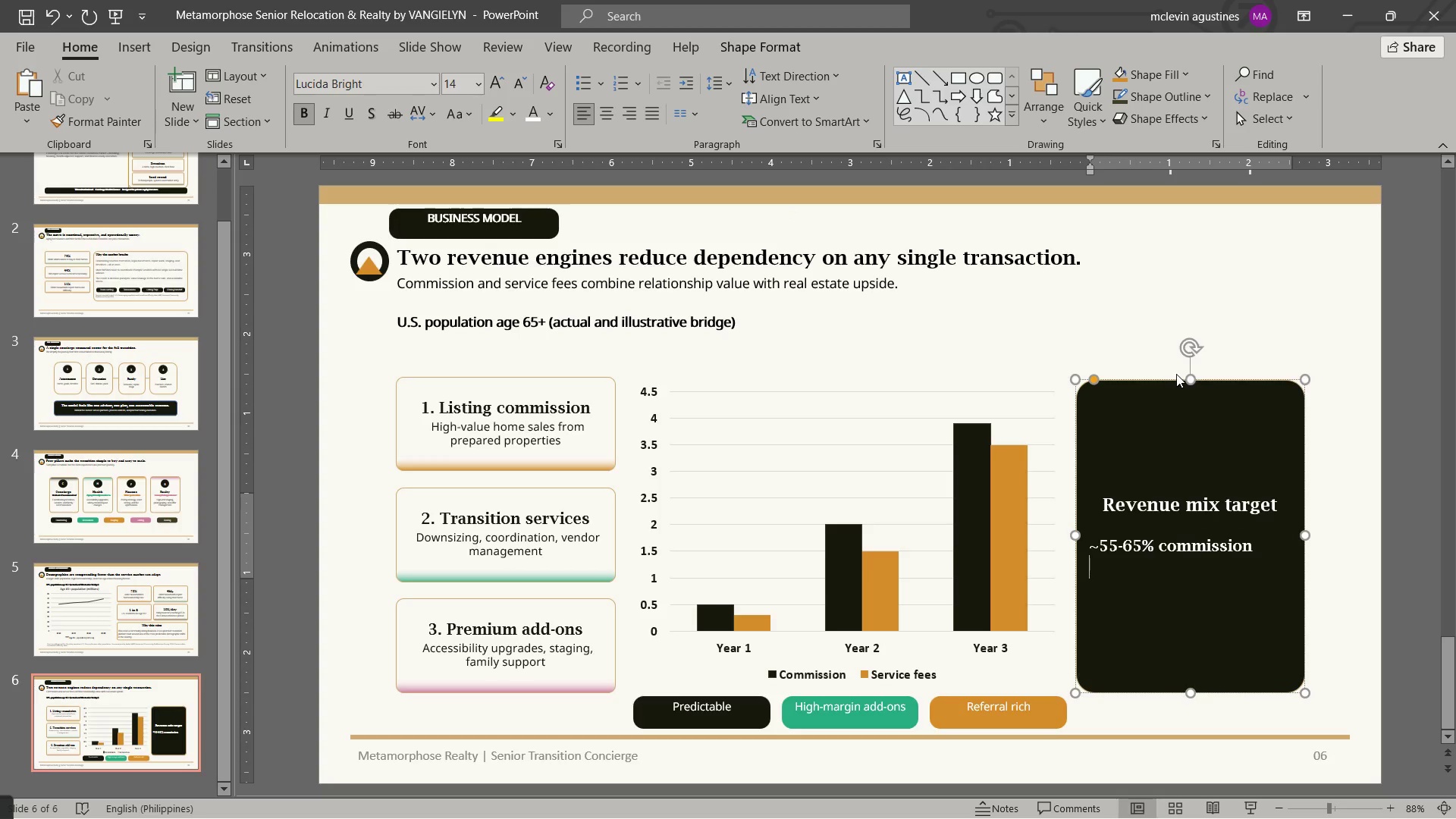 
key(ArrowUp)
 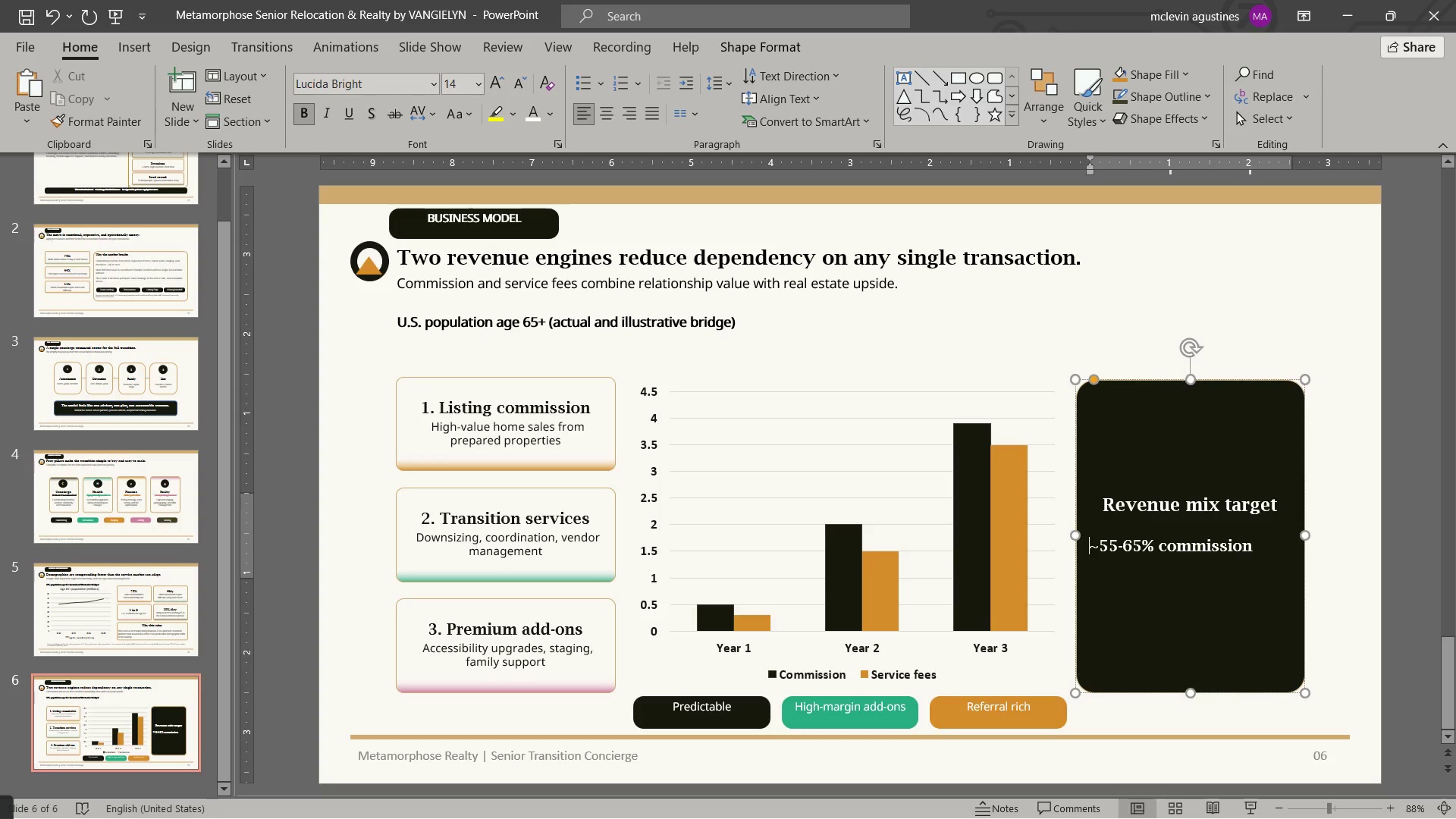 
key(Shift+ArrowRight)
 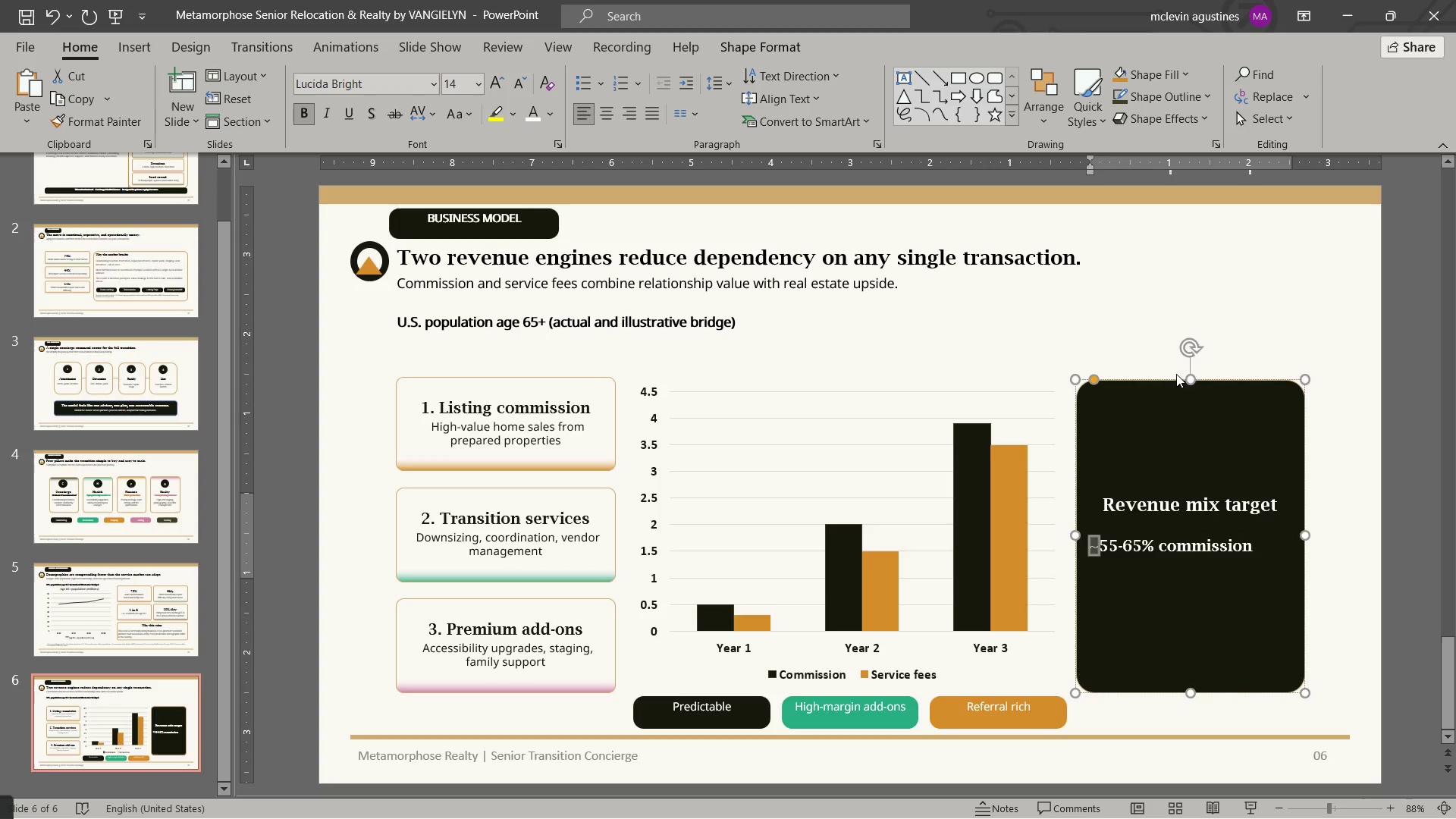 
key(Control+C)
 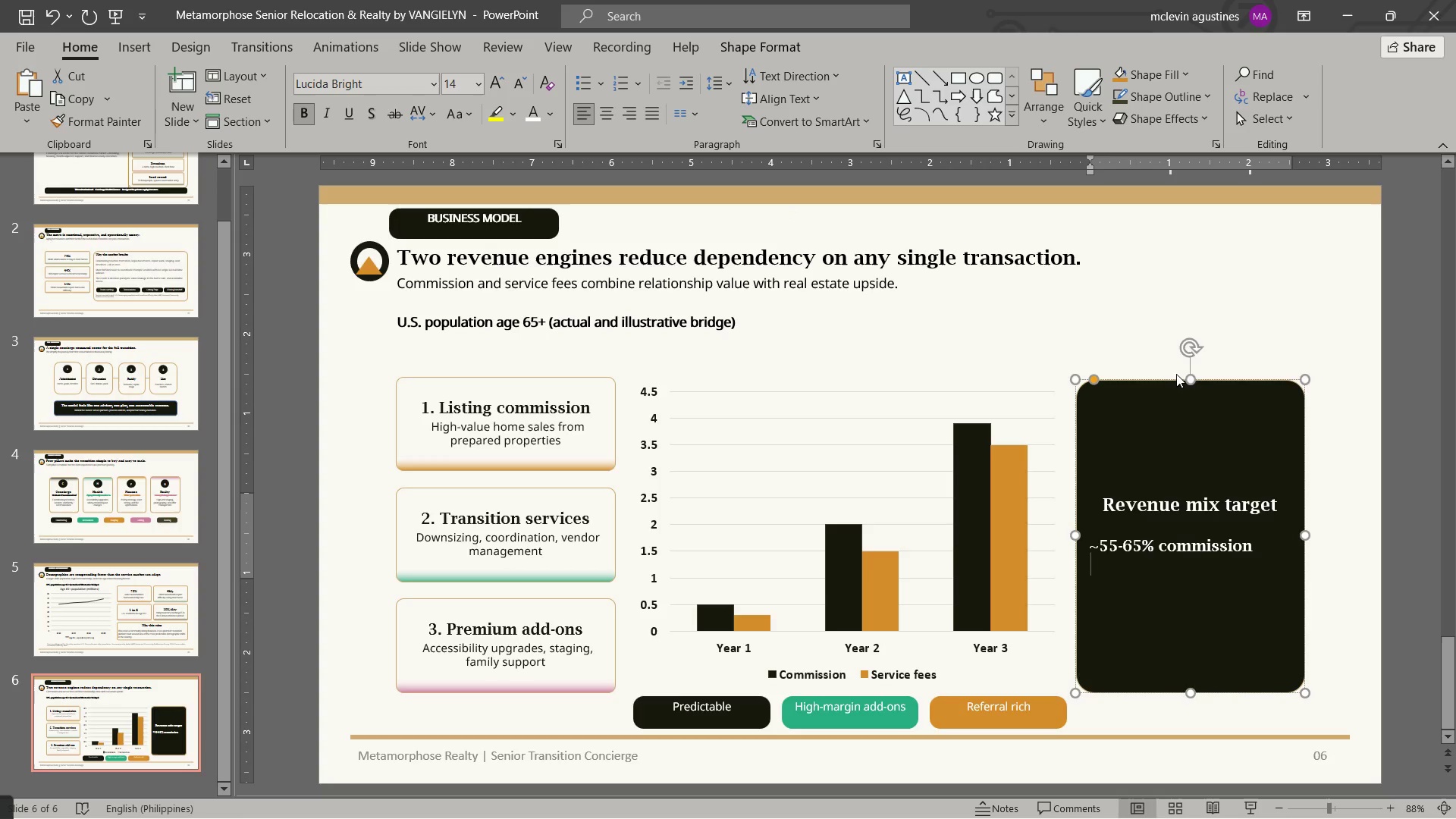 
key(ArrowDown)
 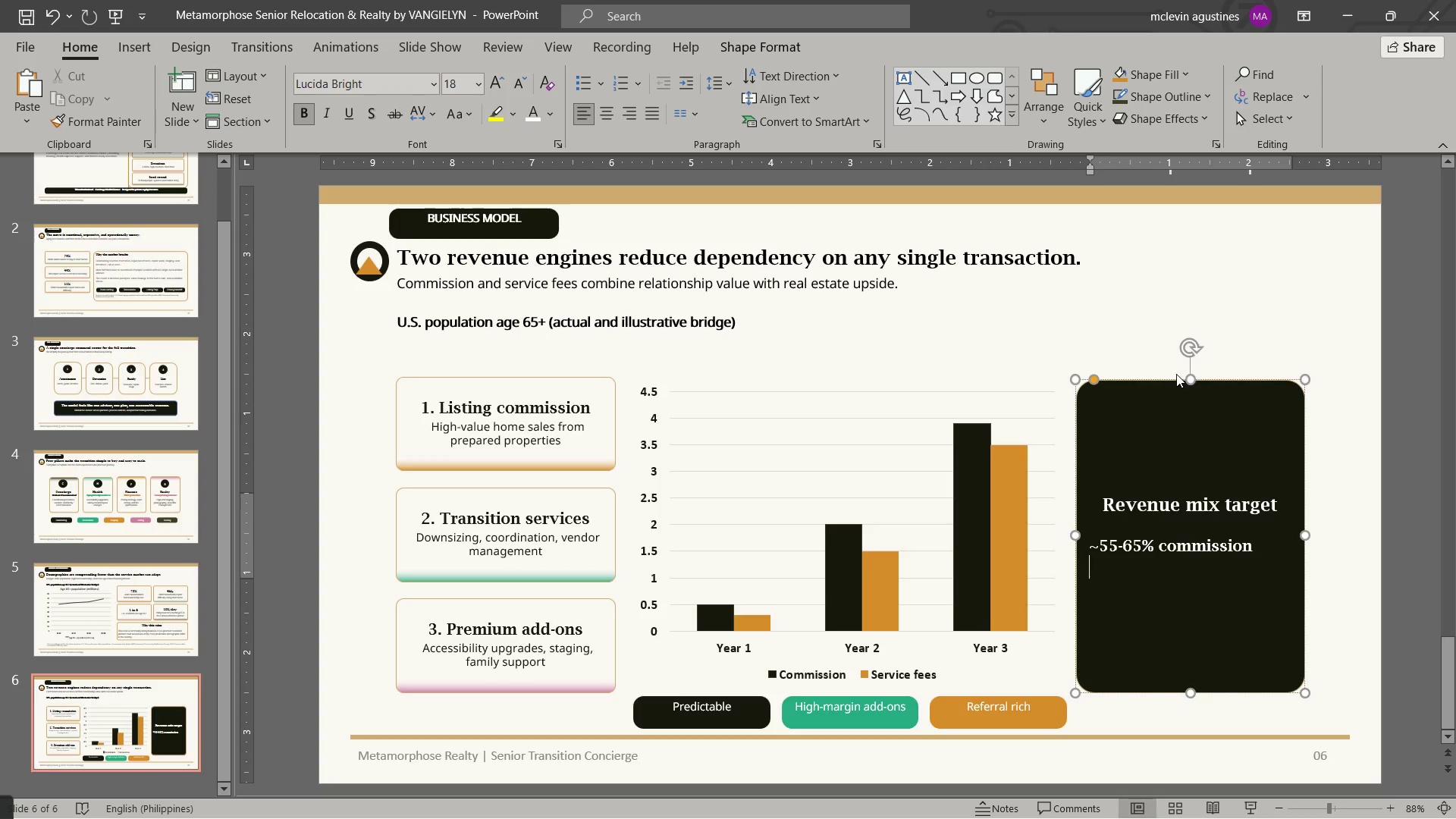 
key(Control+ControlLeft)
 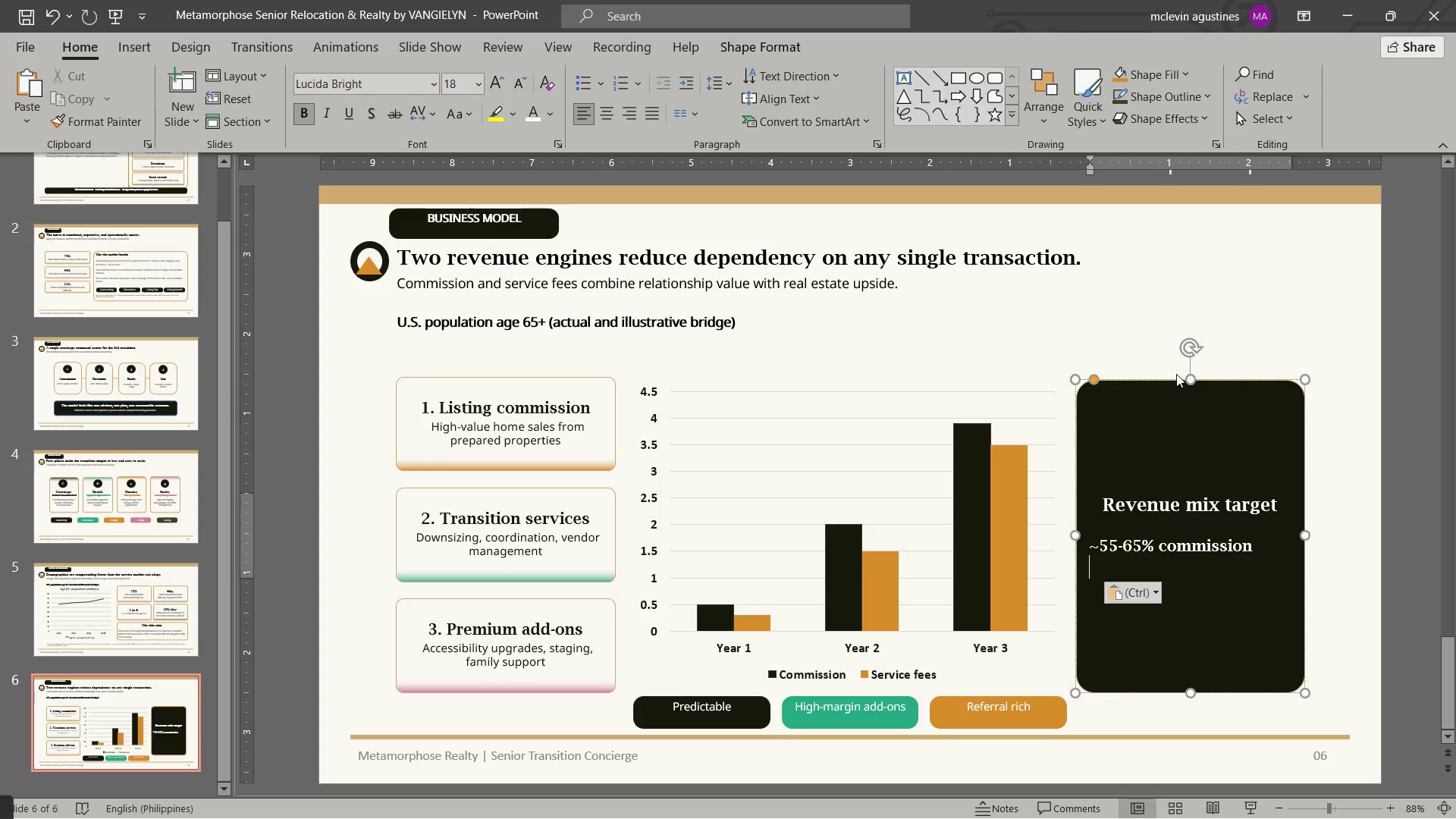 
key(Control+V)
 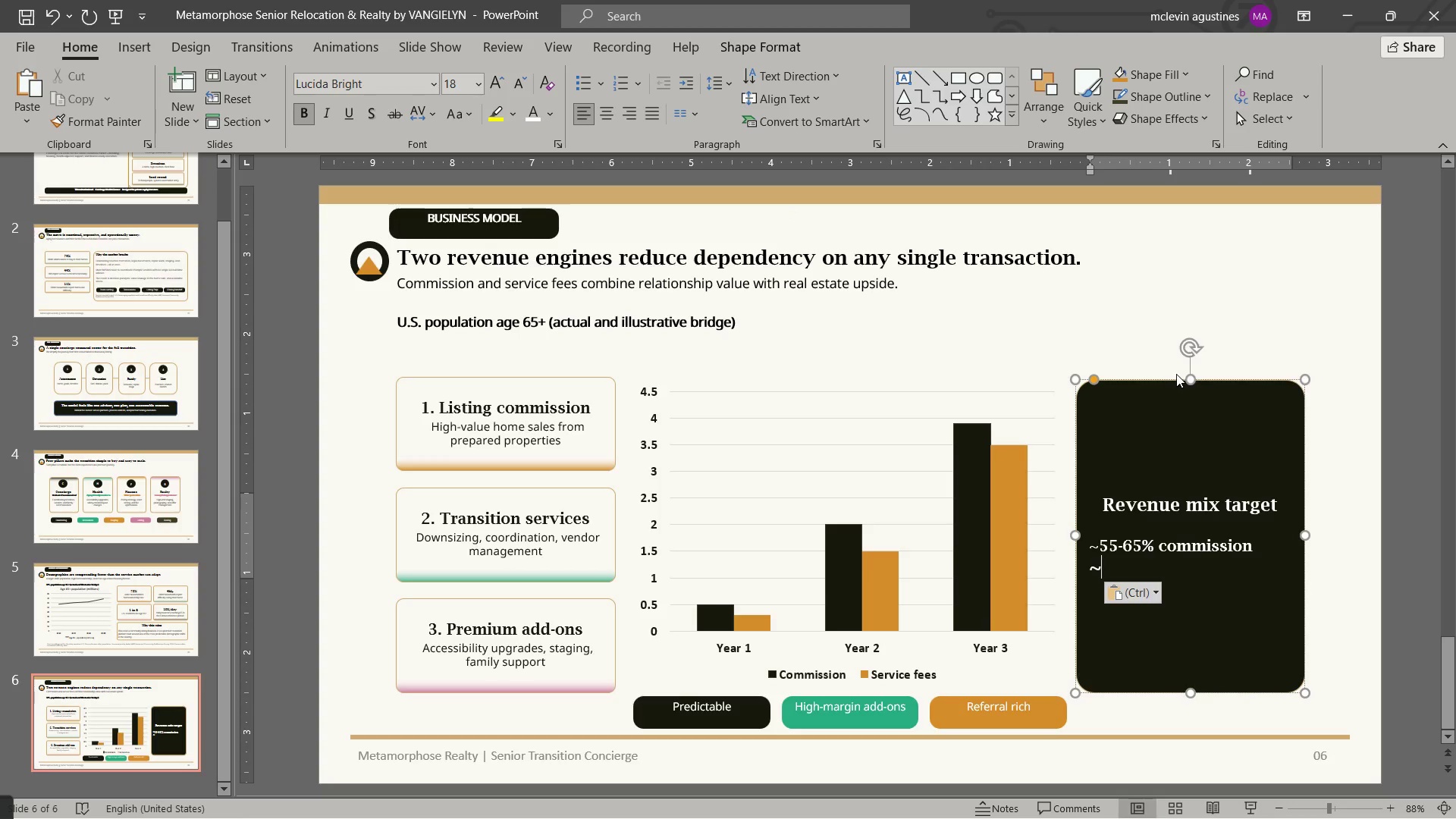 
key(Numpad3)
 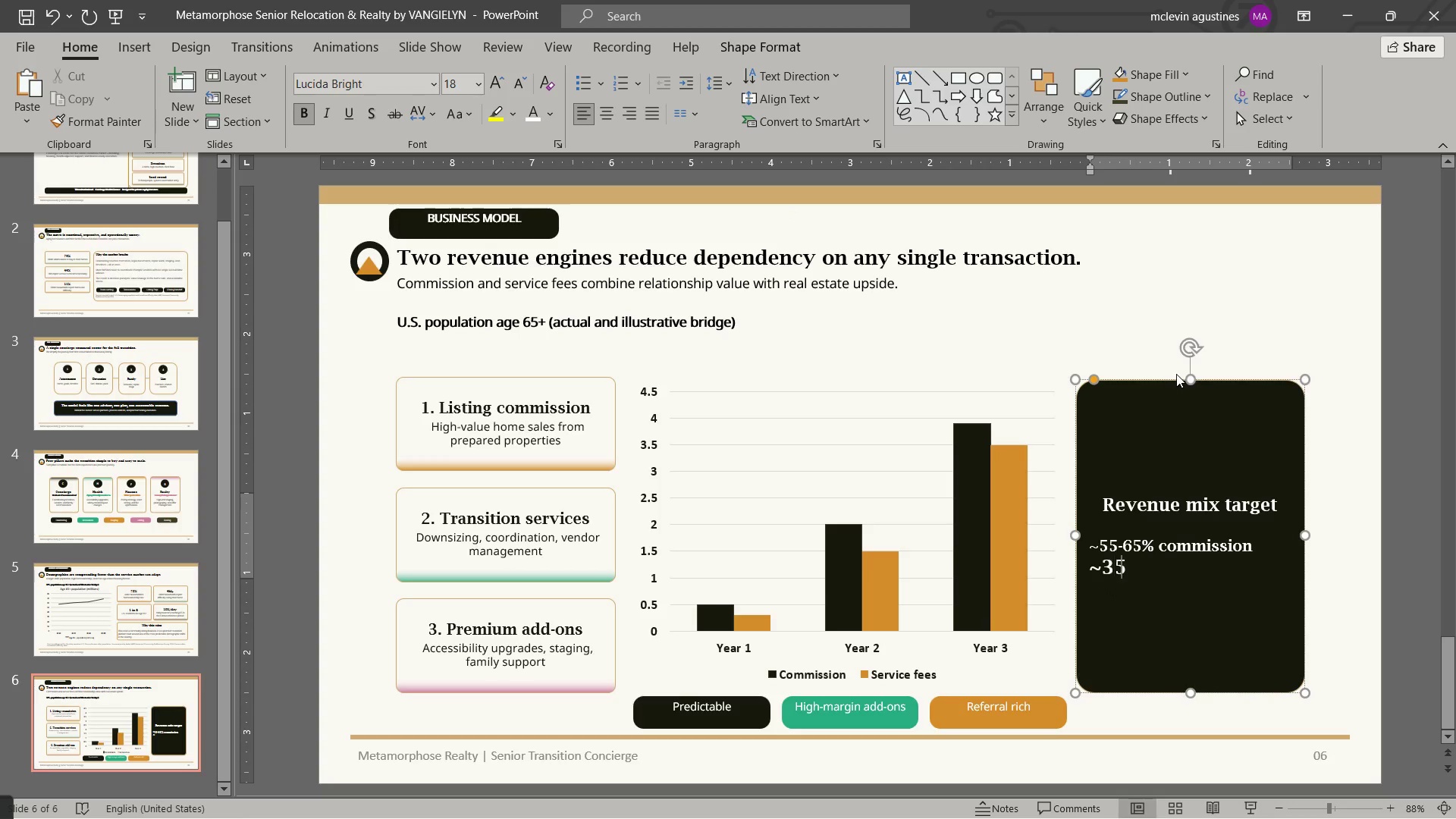 
key(Numpad5)
 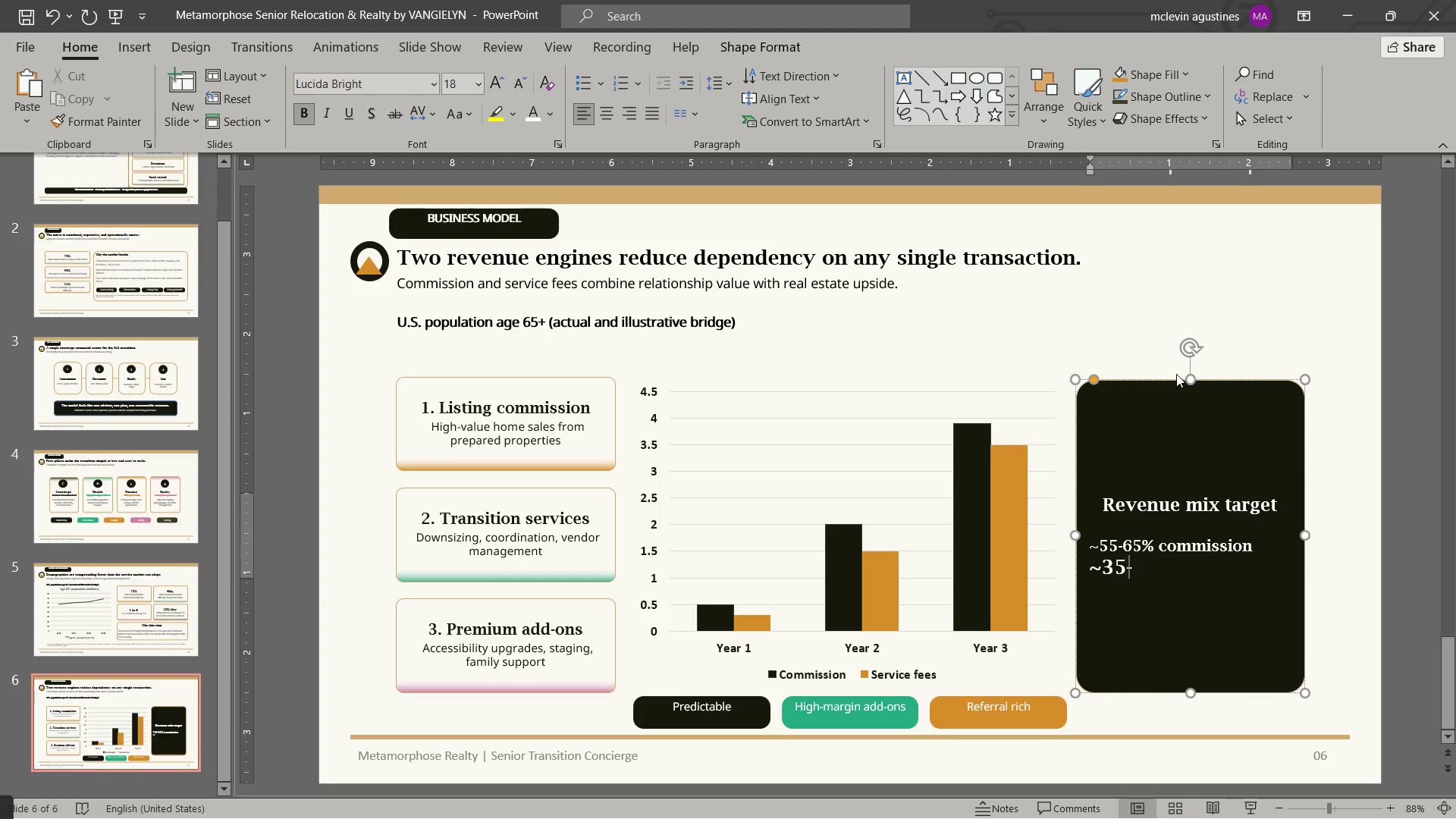 
key(NumpadSubtract)
 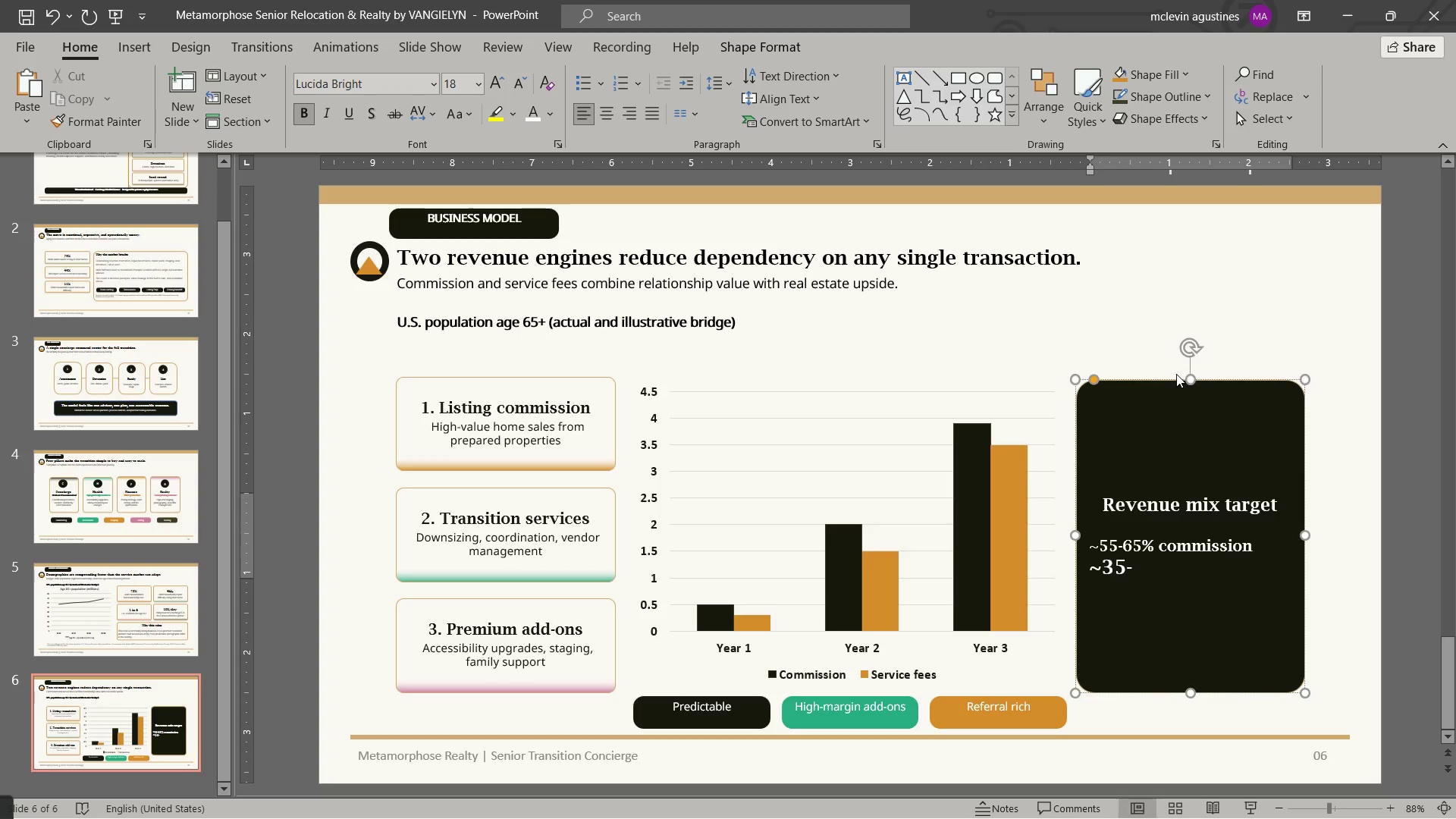 
key(Numpad4)
 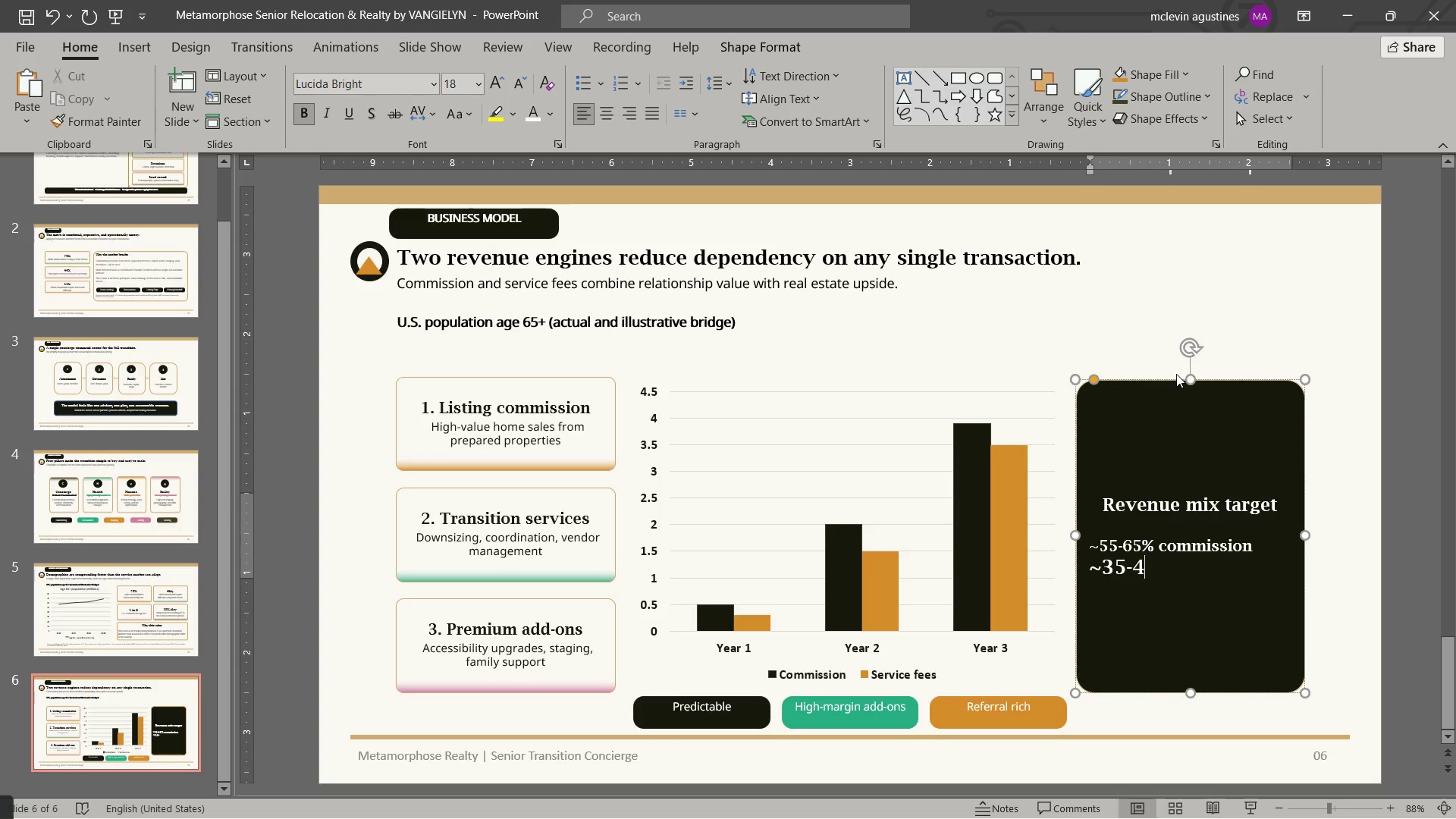 
key(Numpad5)
 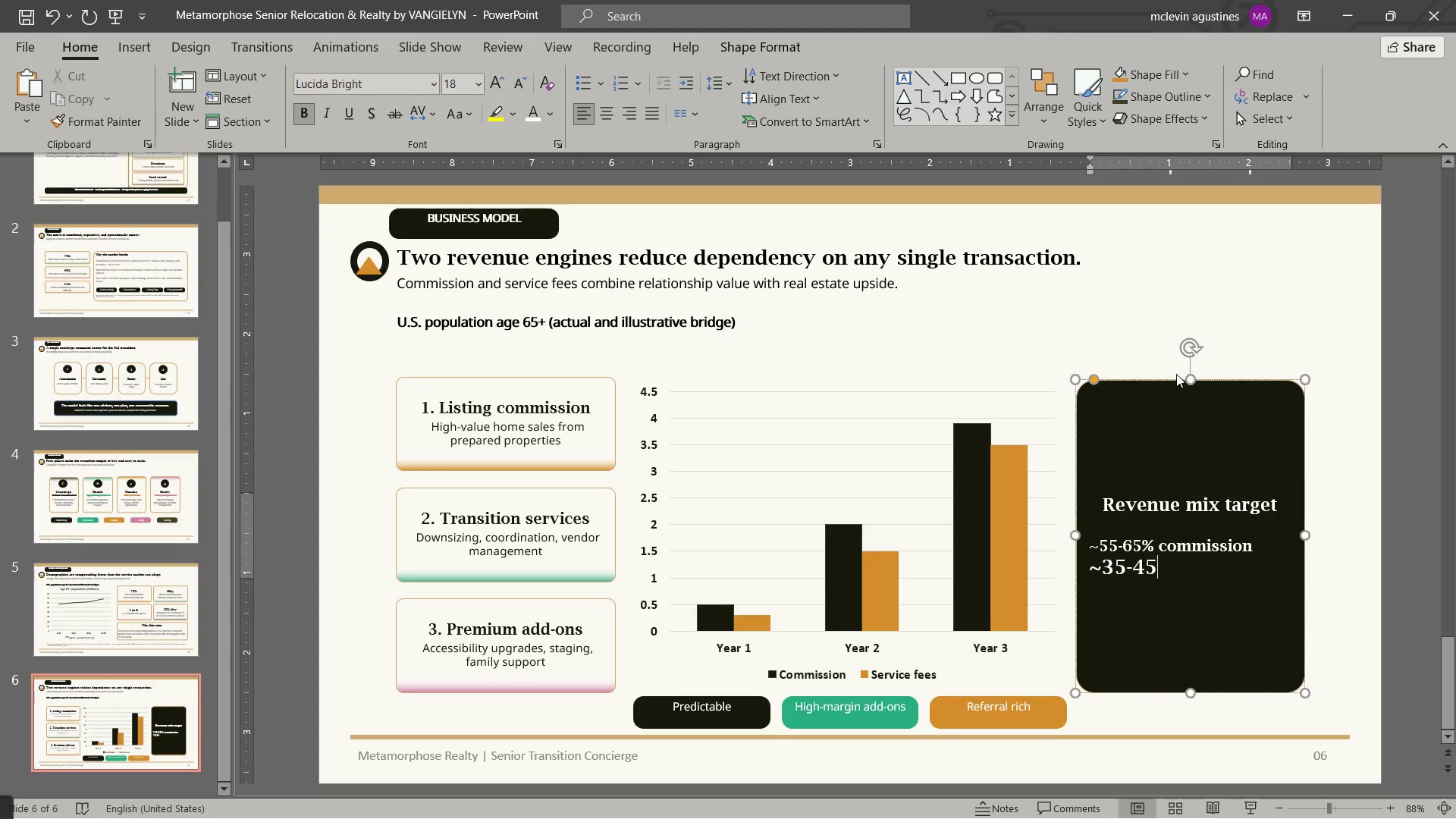 
key(Shift+5)
 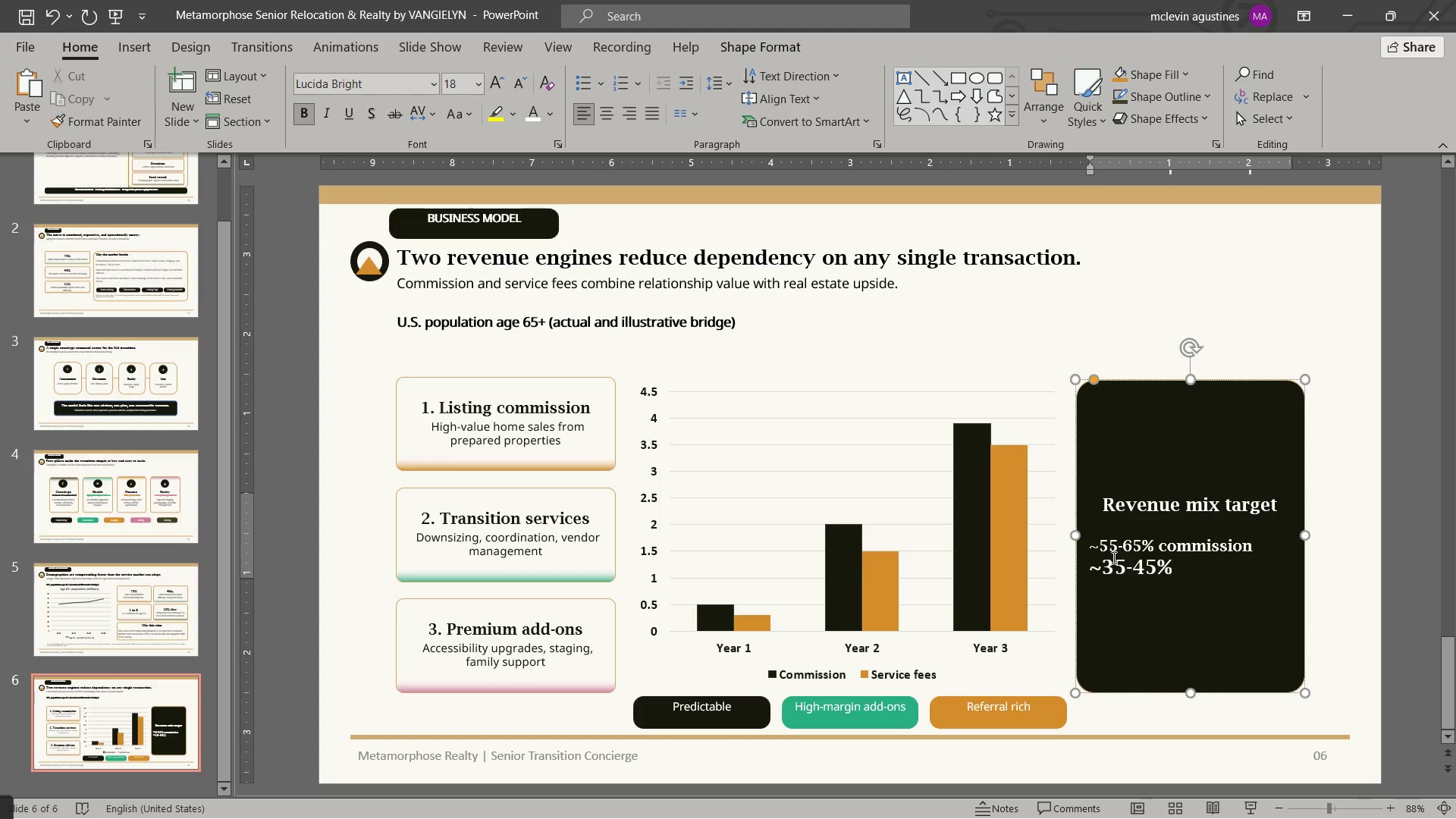 
left_click_drag(start_coordinate=[1095, 548], to_coordinate=[1173, 576])
 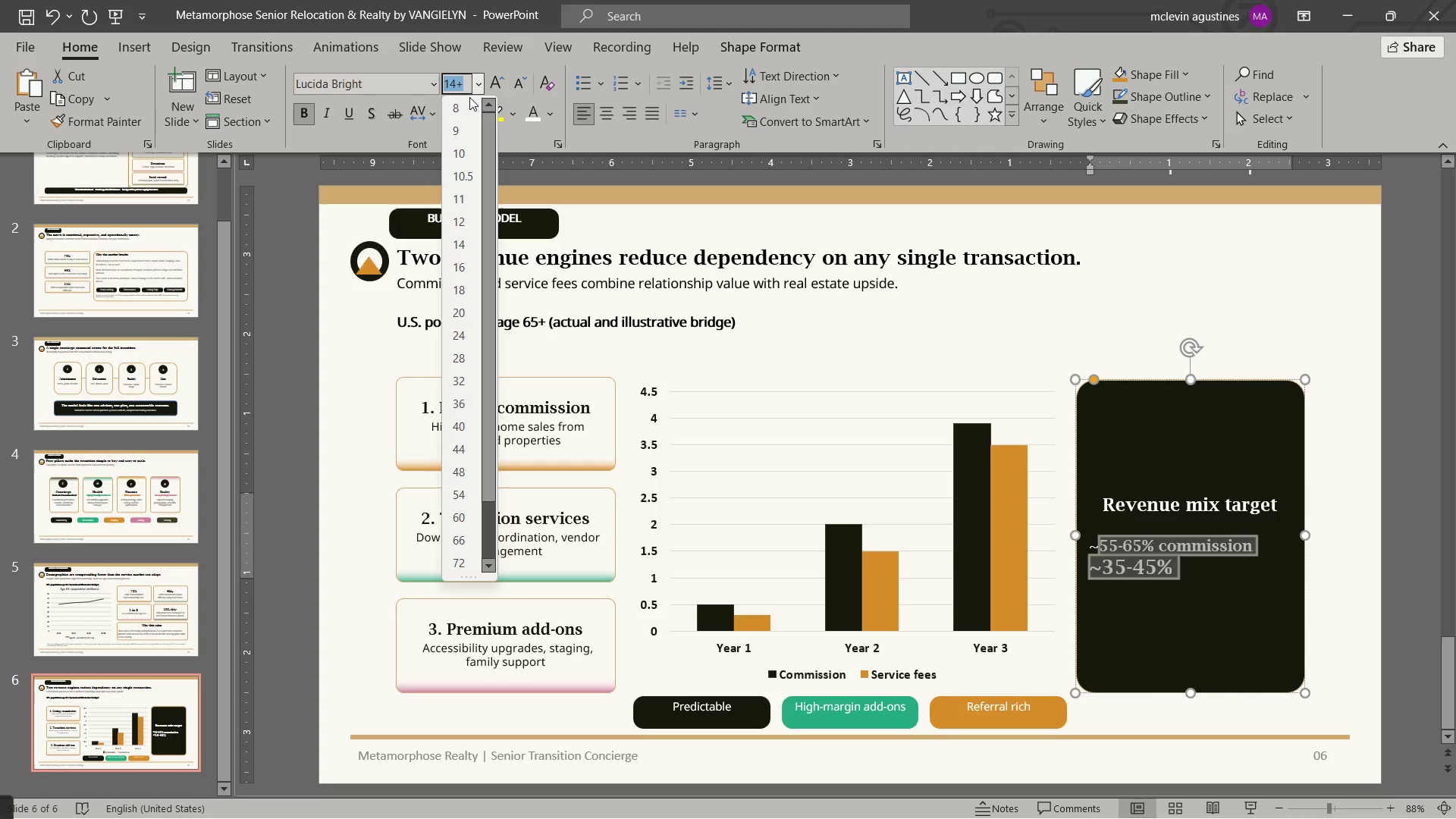 
key(Numpad1)
 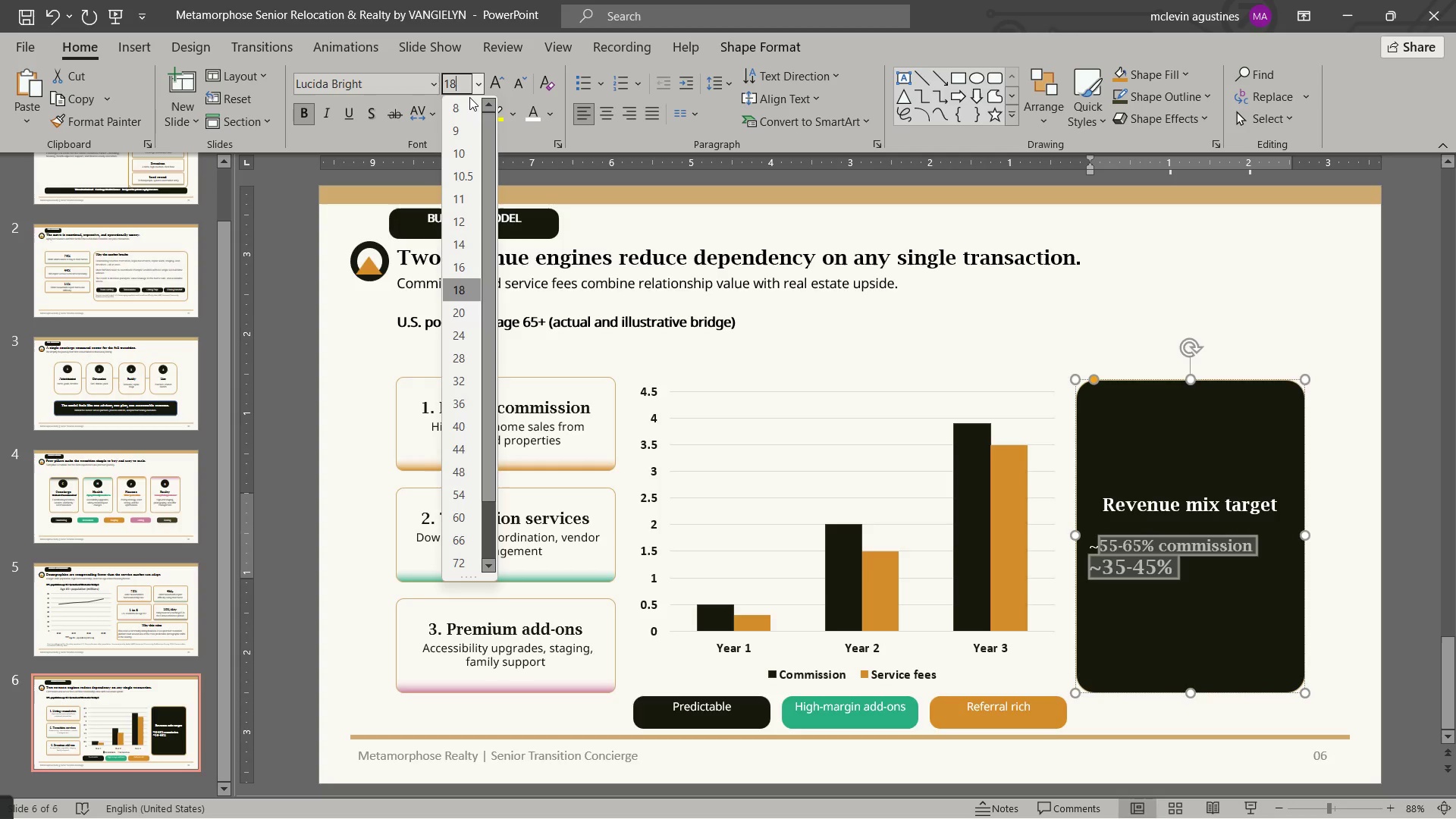 
key(Numpad8)
 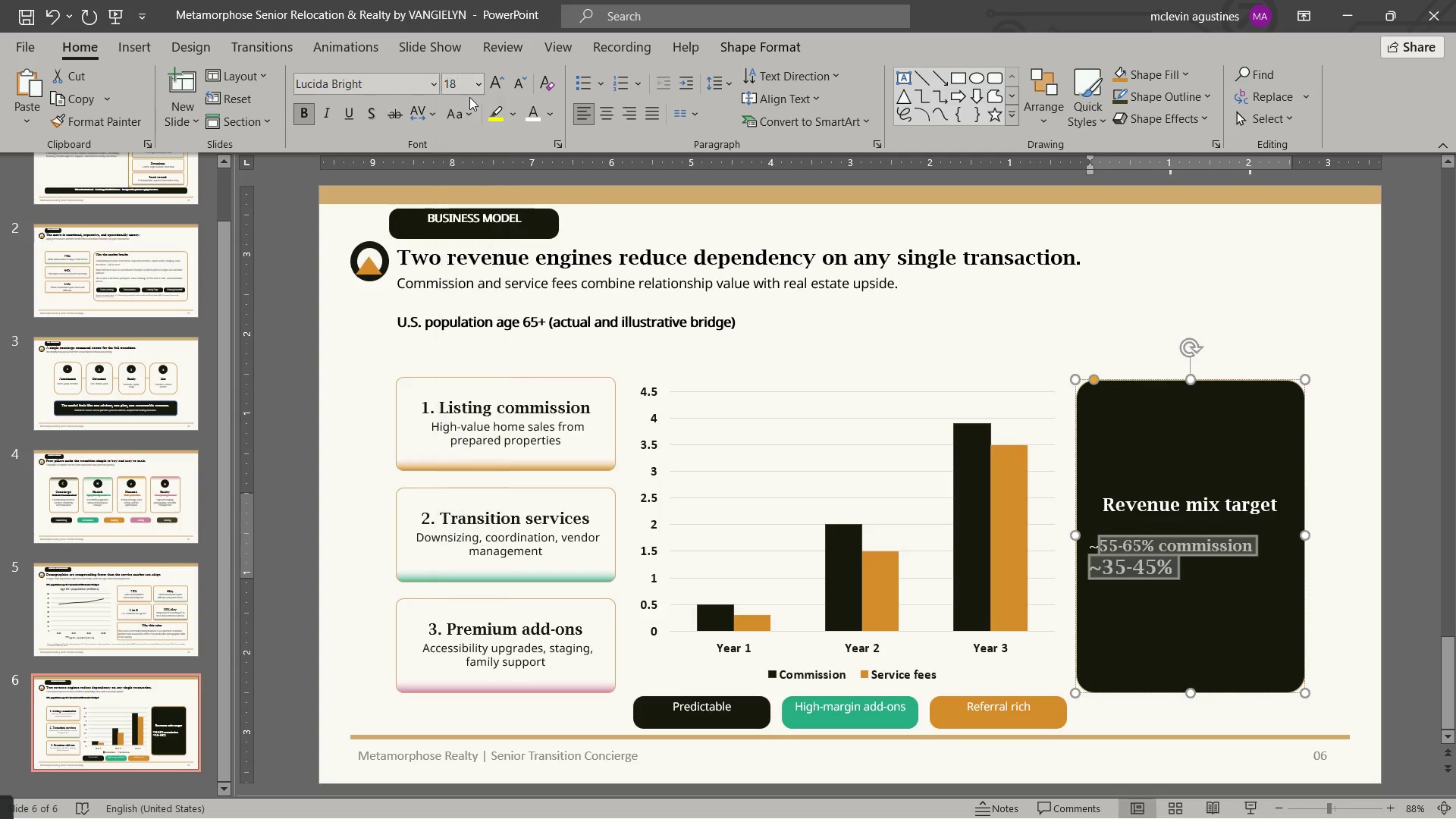 
key(NumpadEnter)
 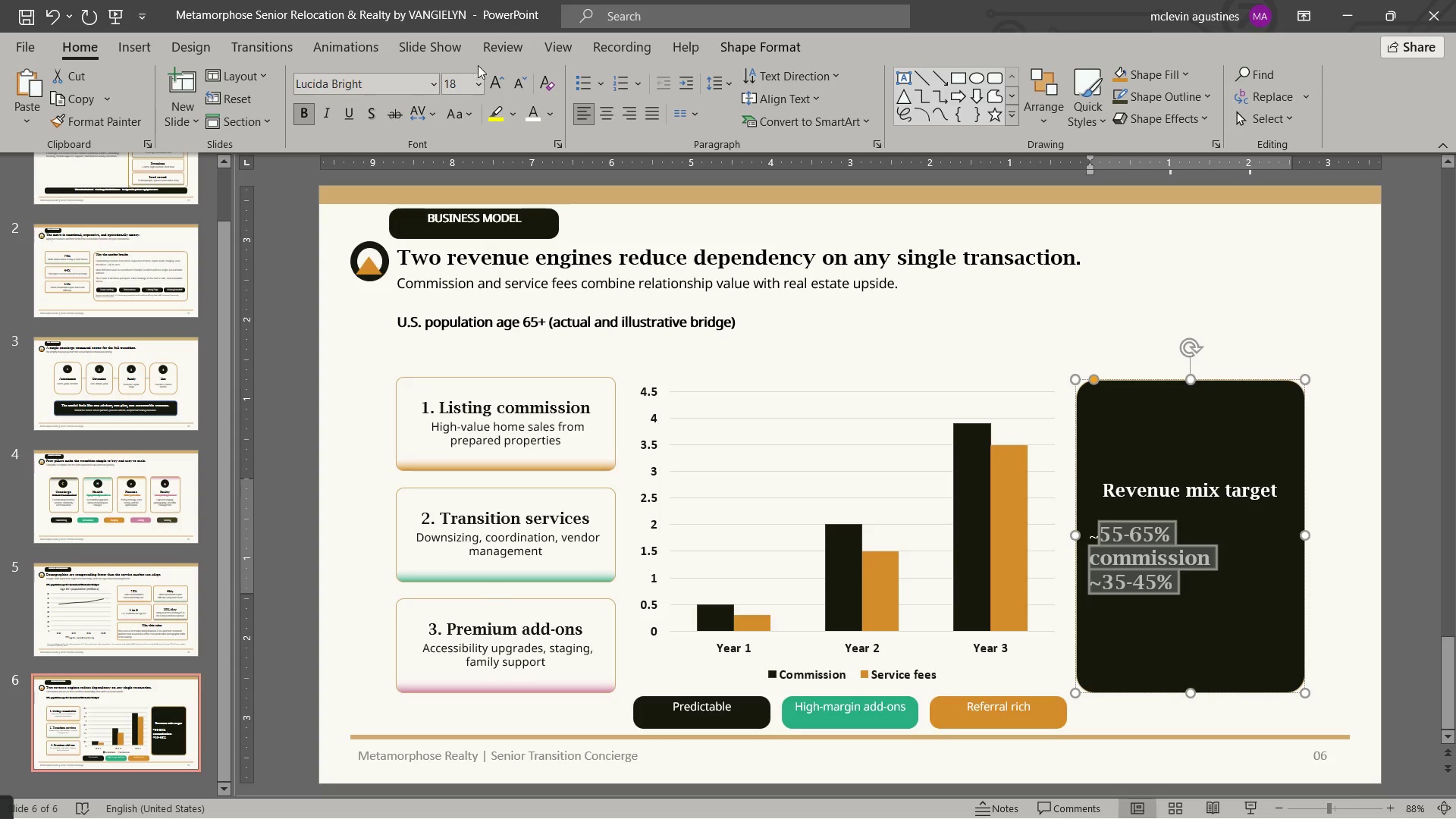 
left_click([527, 86])
 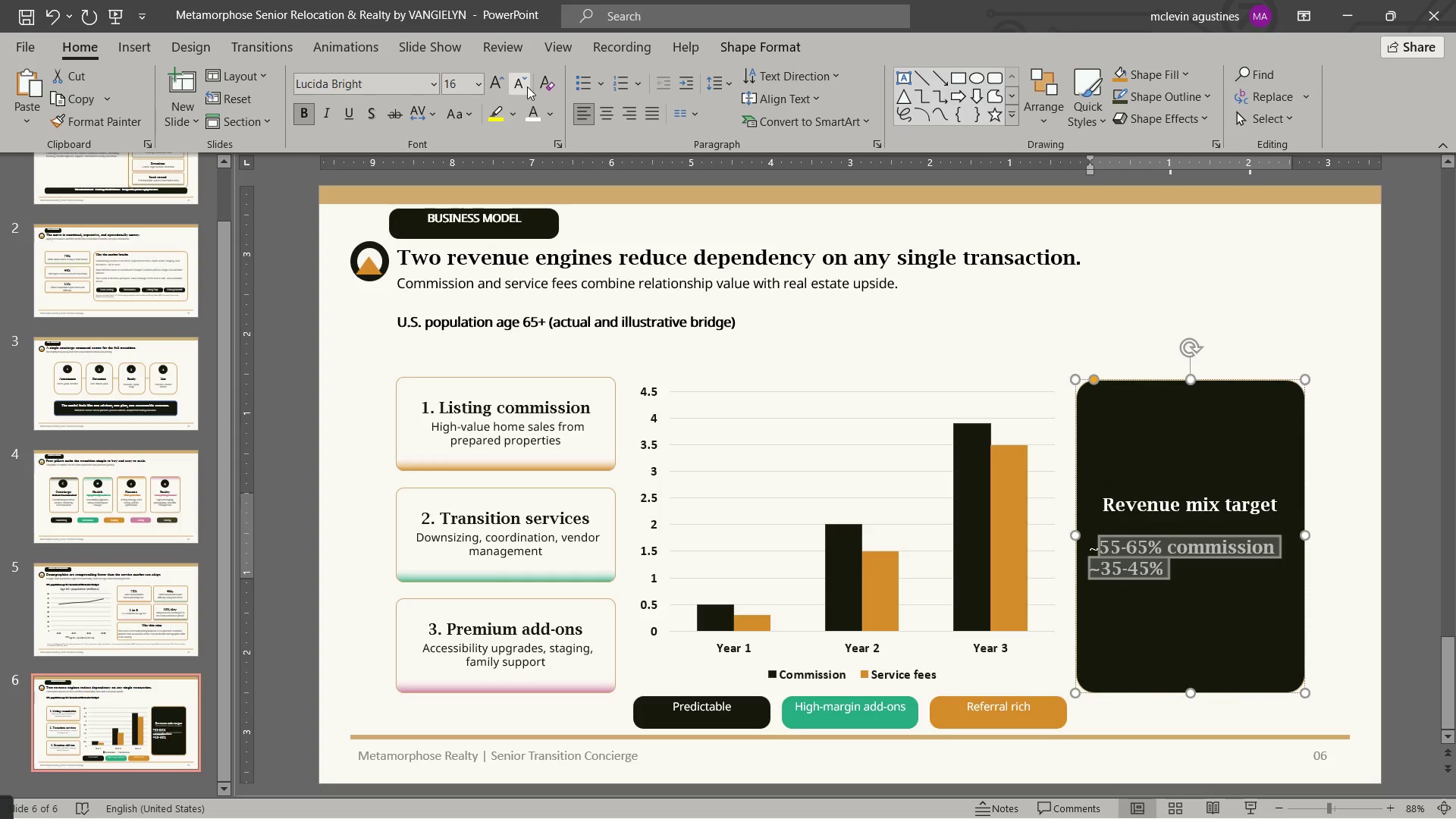 
left_click([527, 86])
 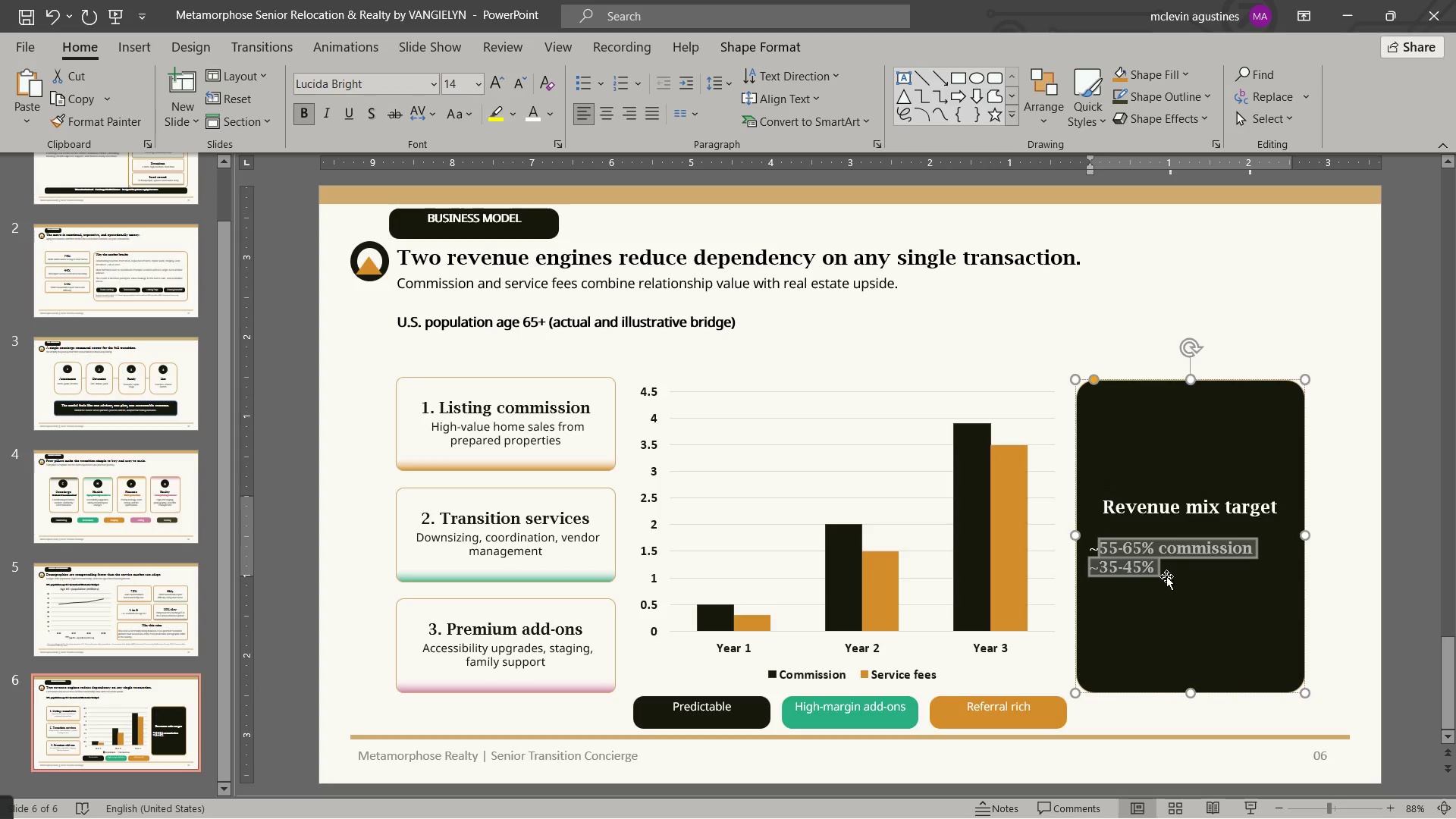 
left_click([1155, 573])
 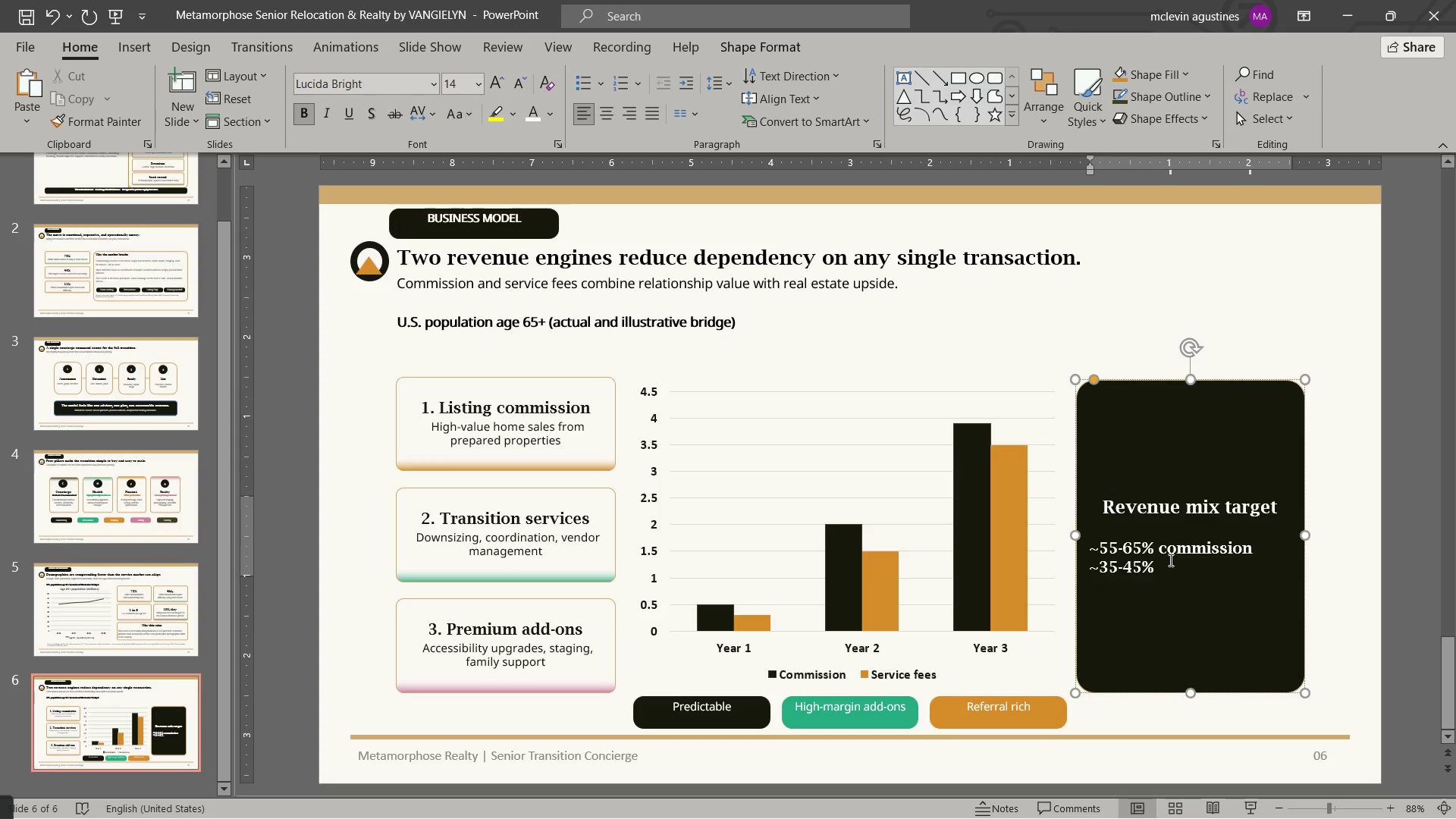 
type( service fees)
 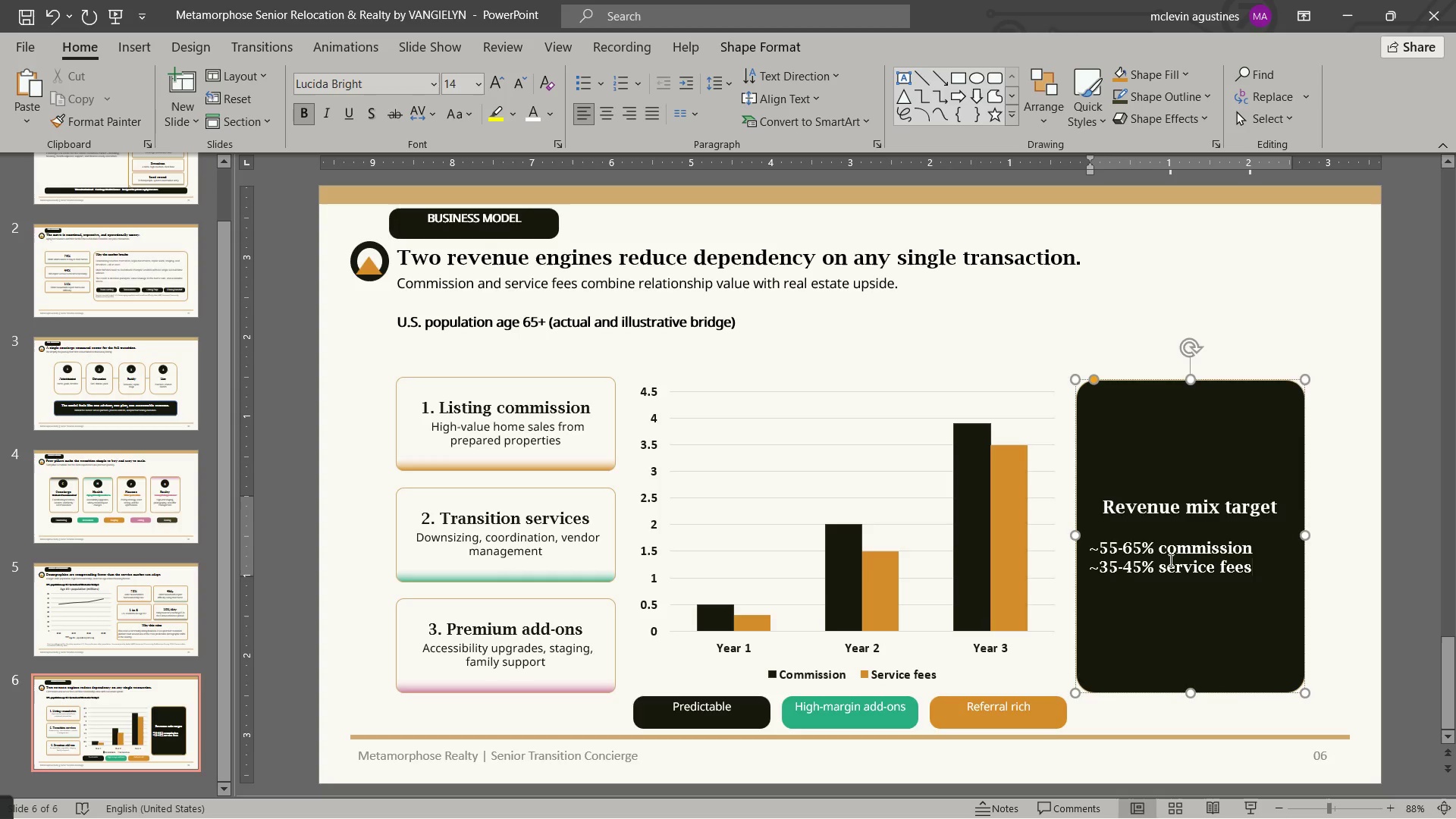 
key(Enter)
 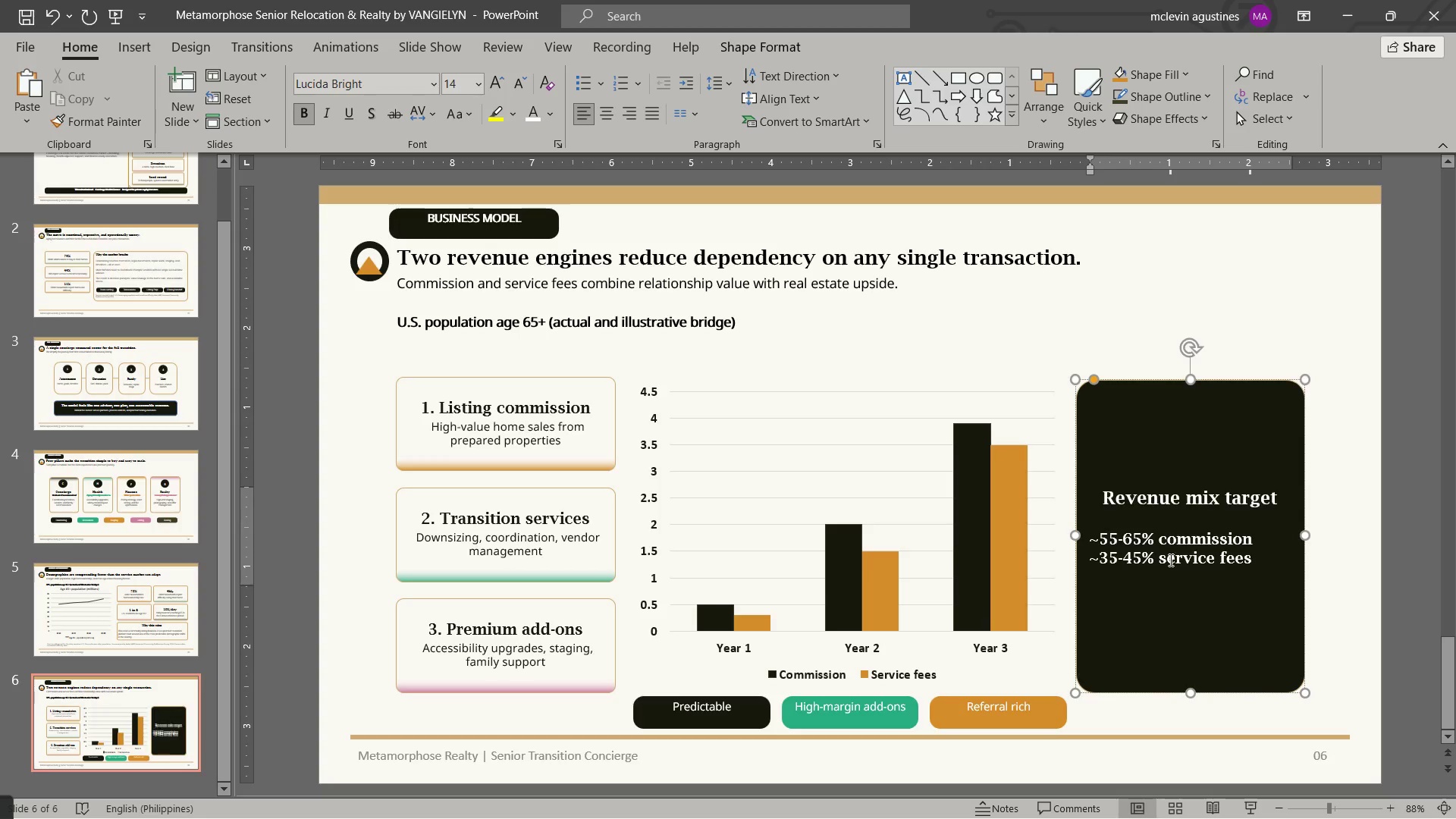 
key(Enter)
 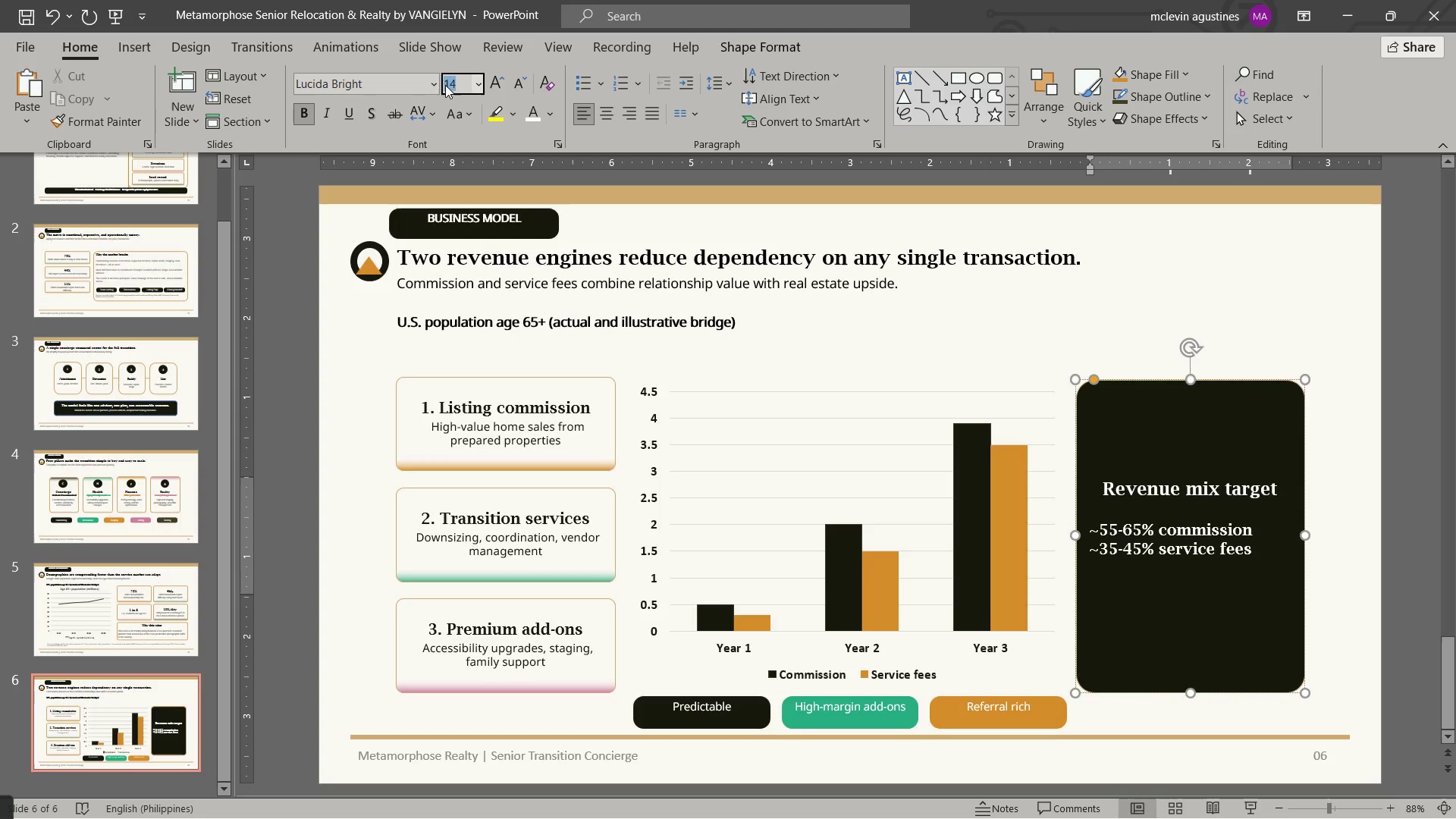 
left_click([437, 83])
 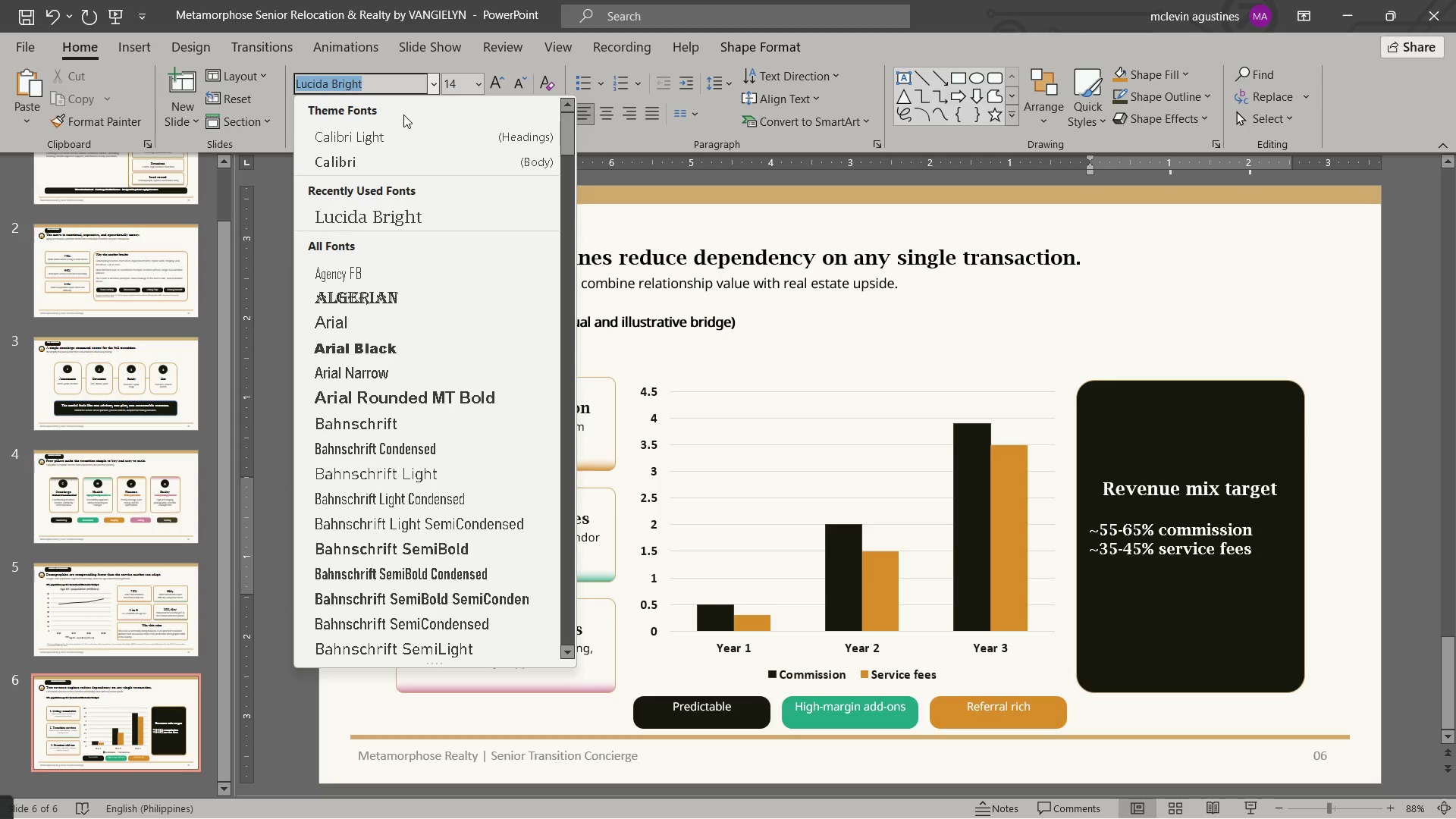 
type(sa)
 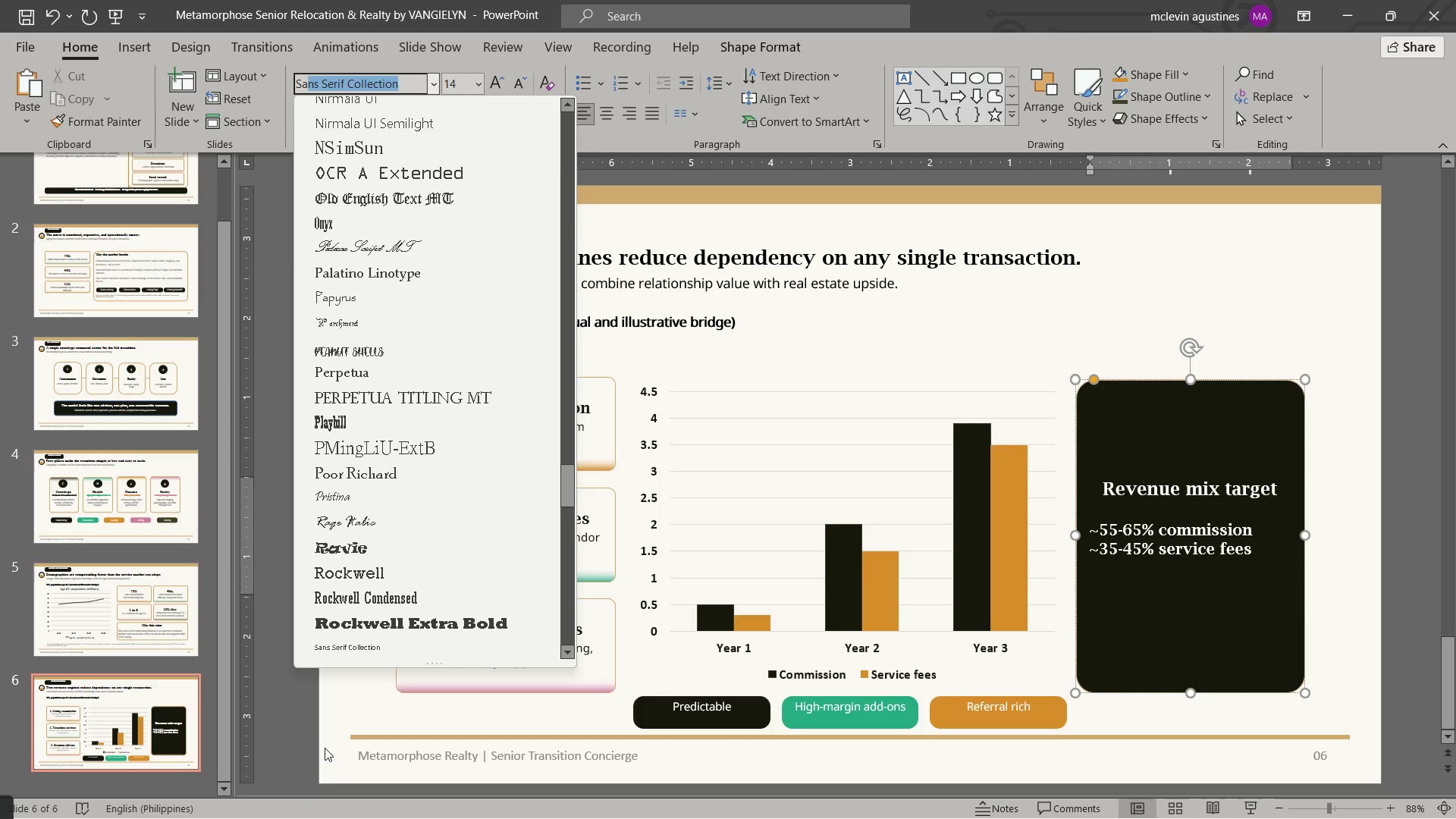 
left_click([349, 638])
 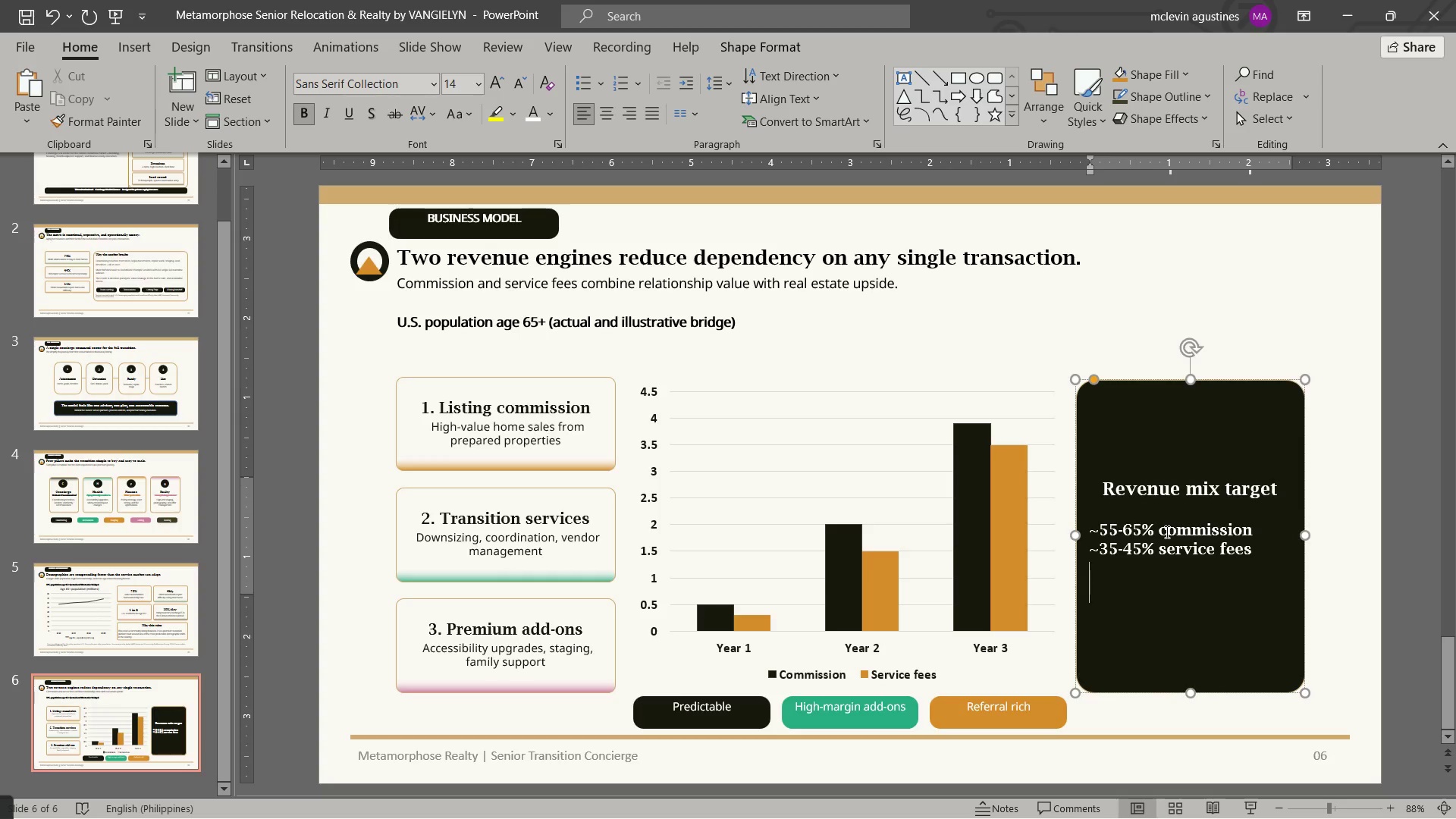 
type(The )
 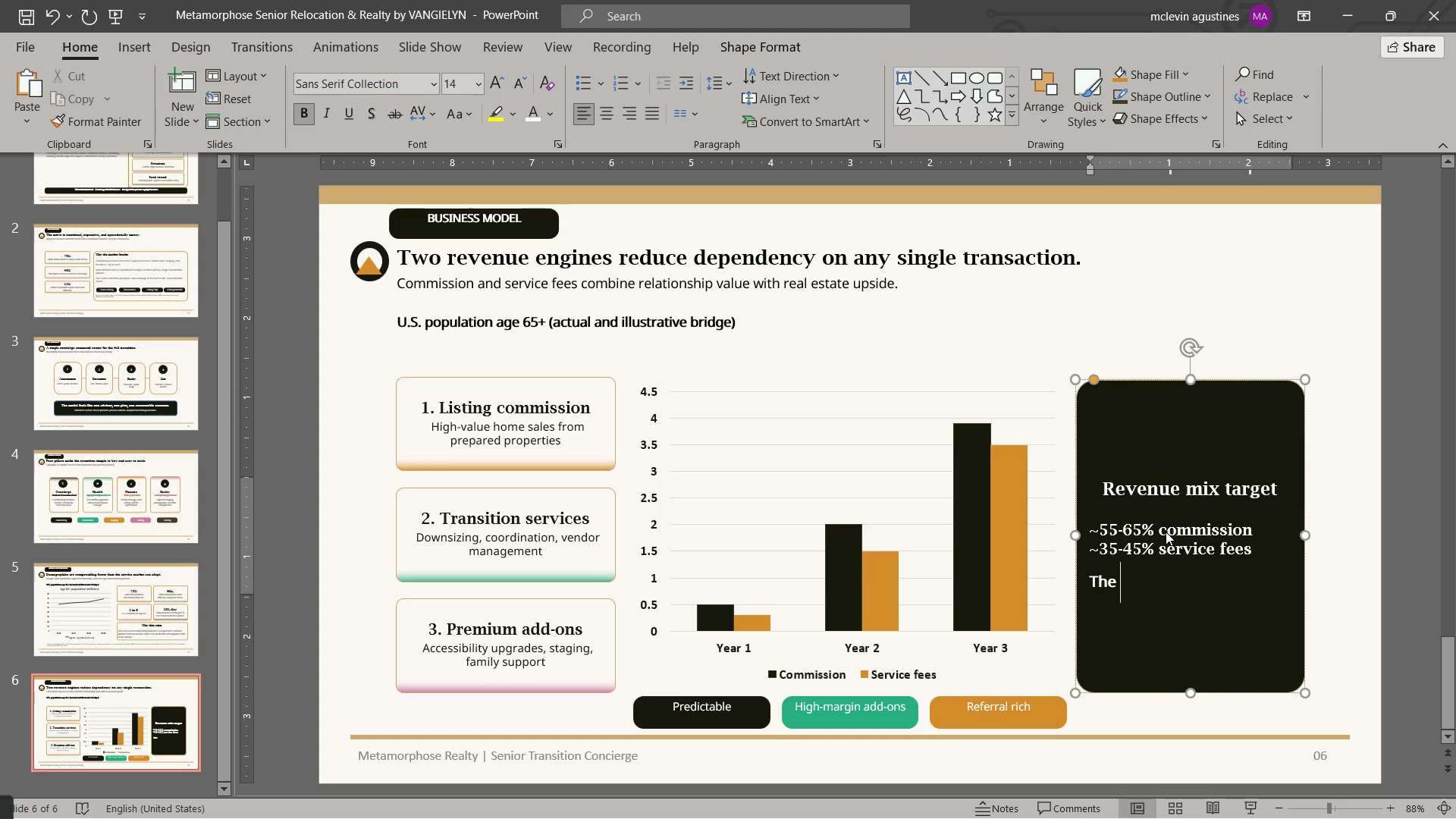 
key(ArrowLeft)
 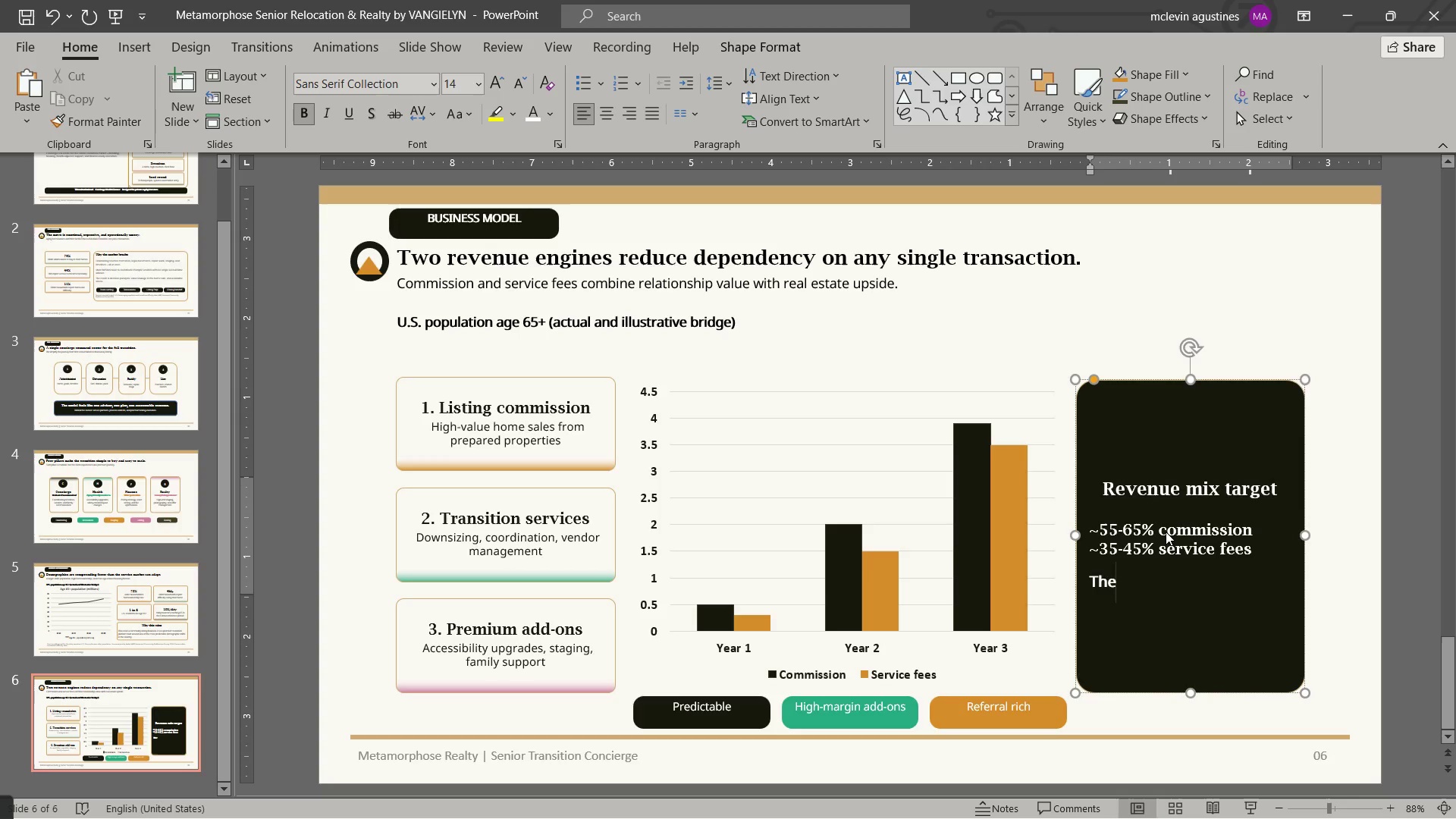 
key(ArrowLeft)
 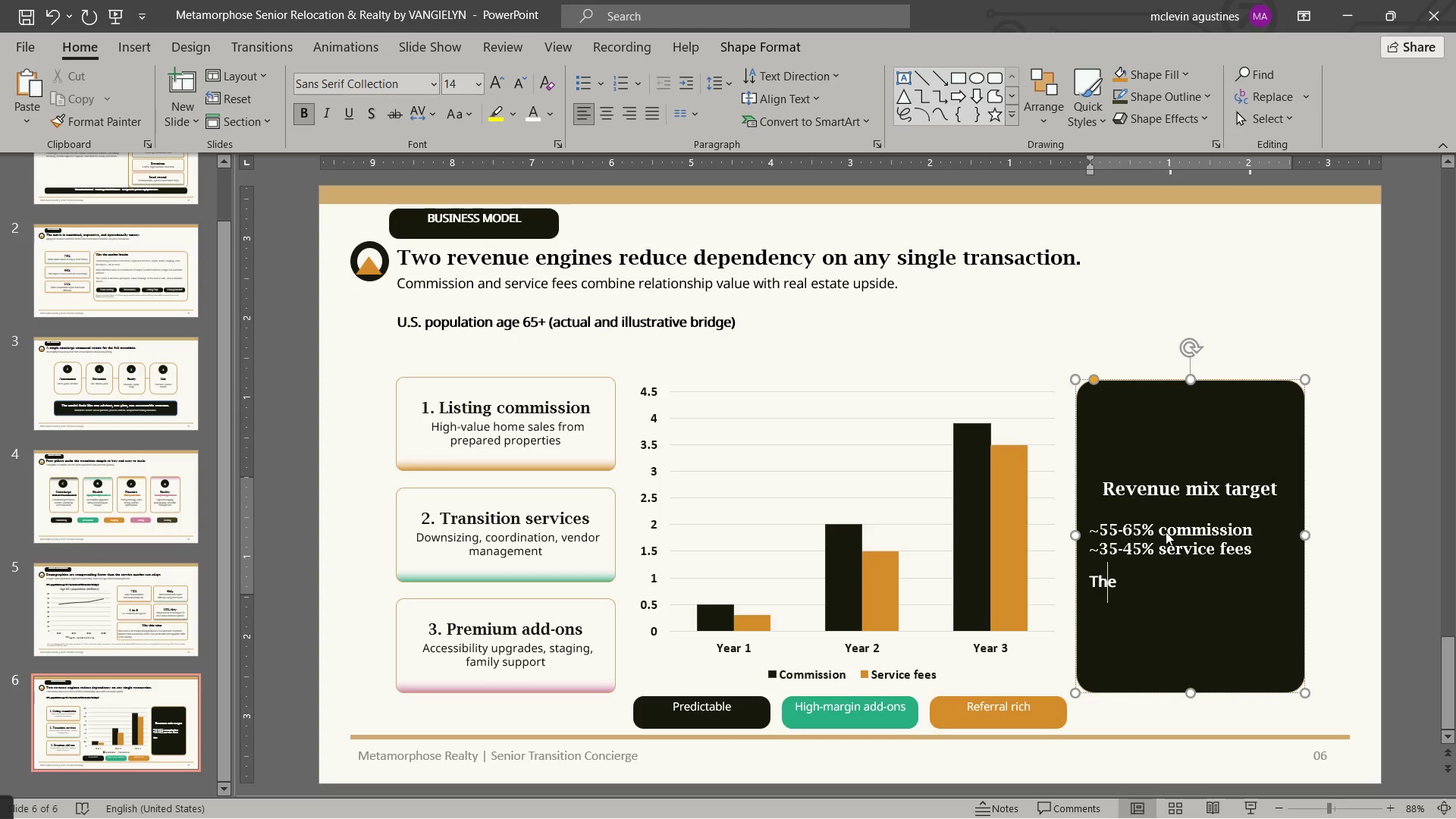 
key(Control+B)
 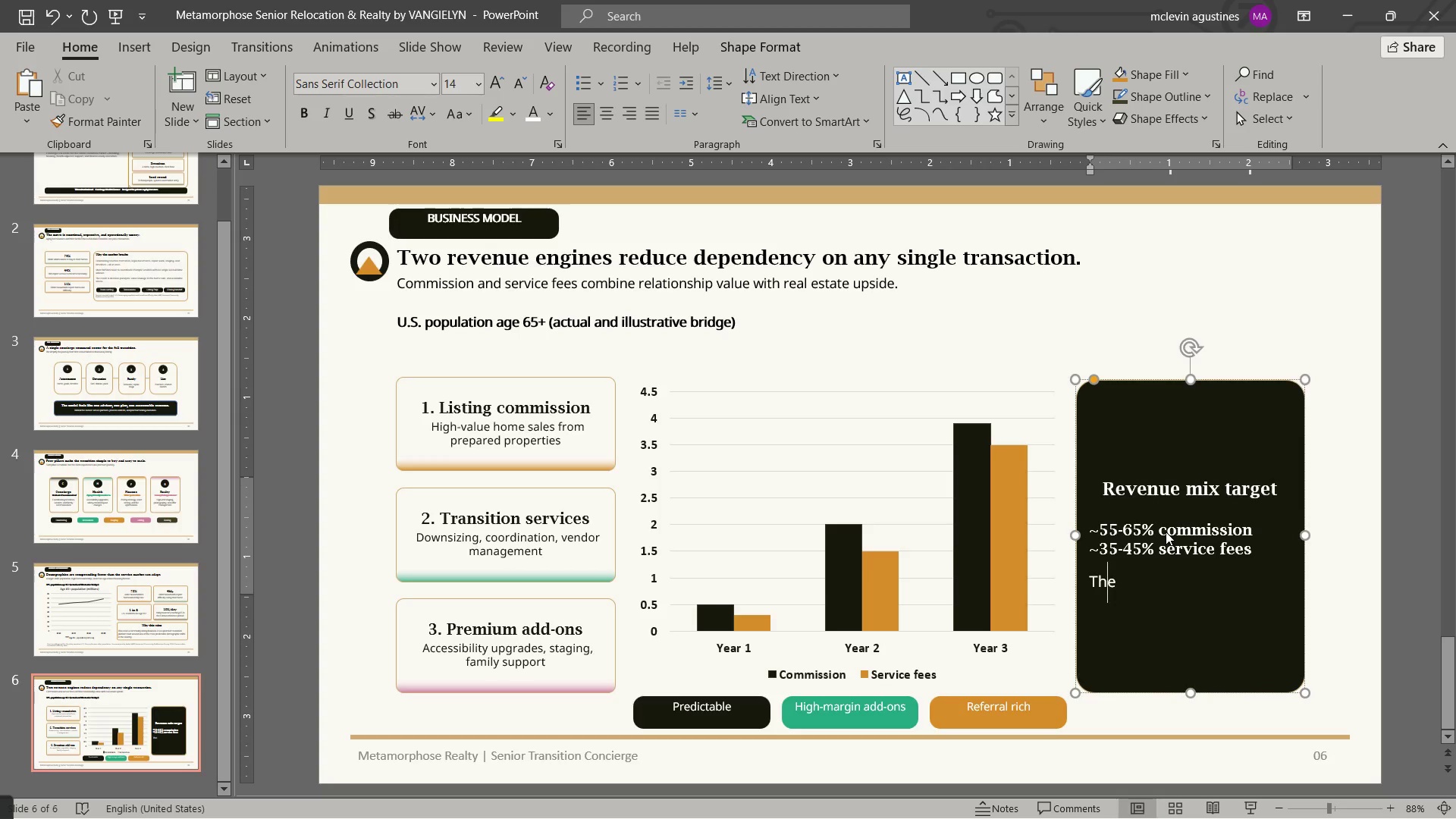 
key(Control+BracketLeft)
 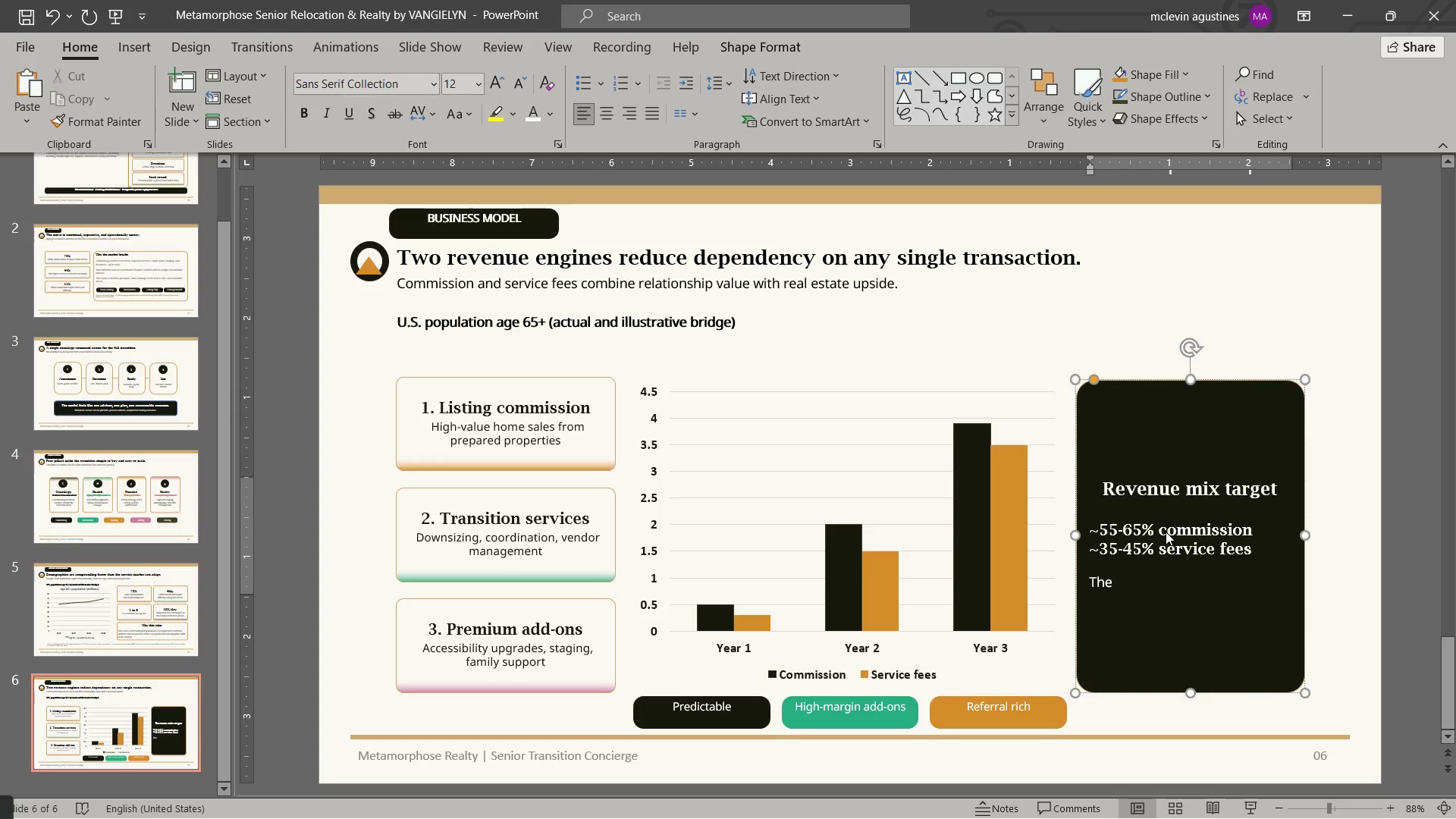 
key(ArrowRight)
 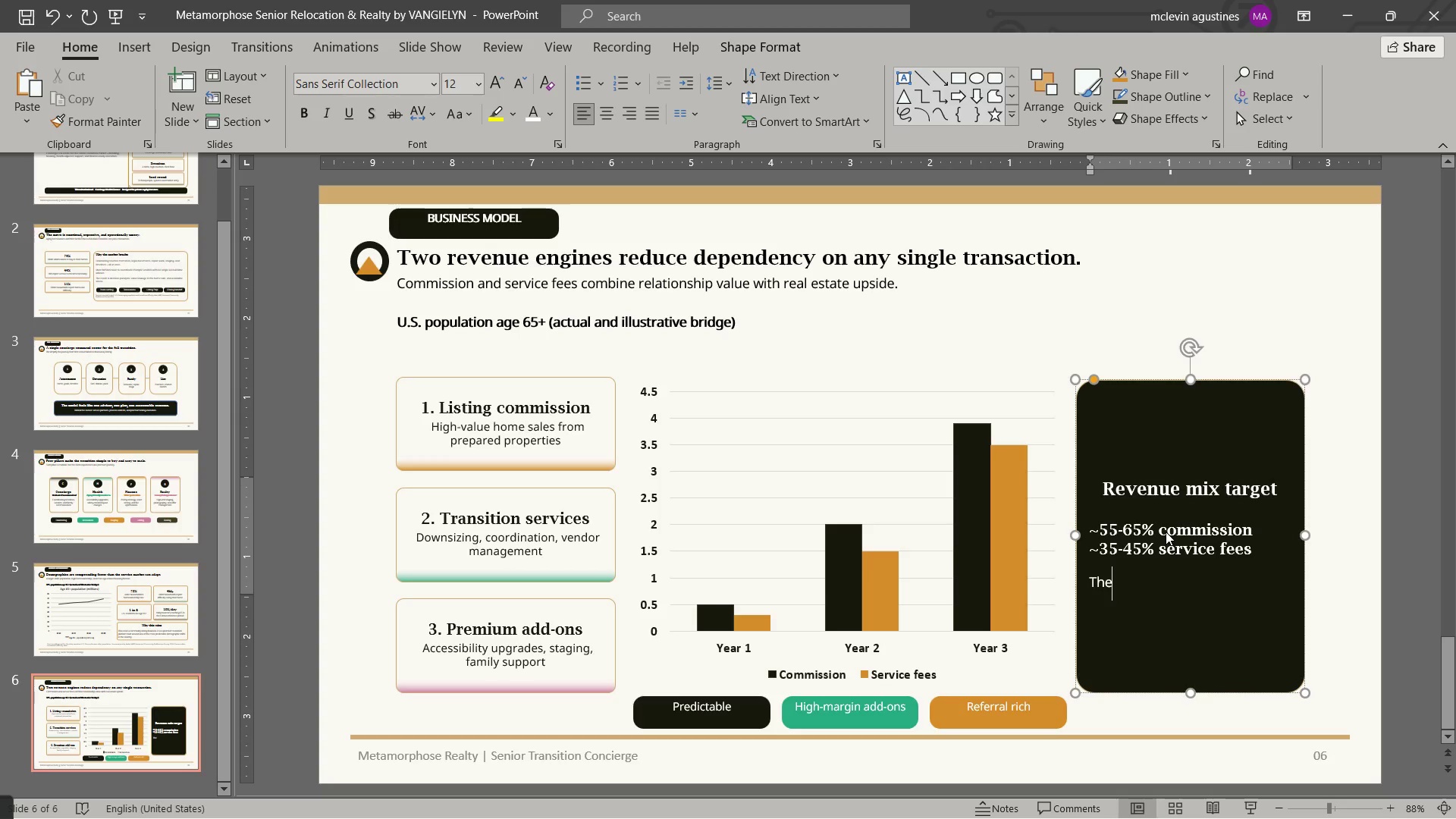 
type( service layer captures value before, during, and after the sale.)
 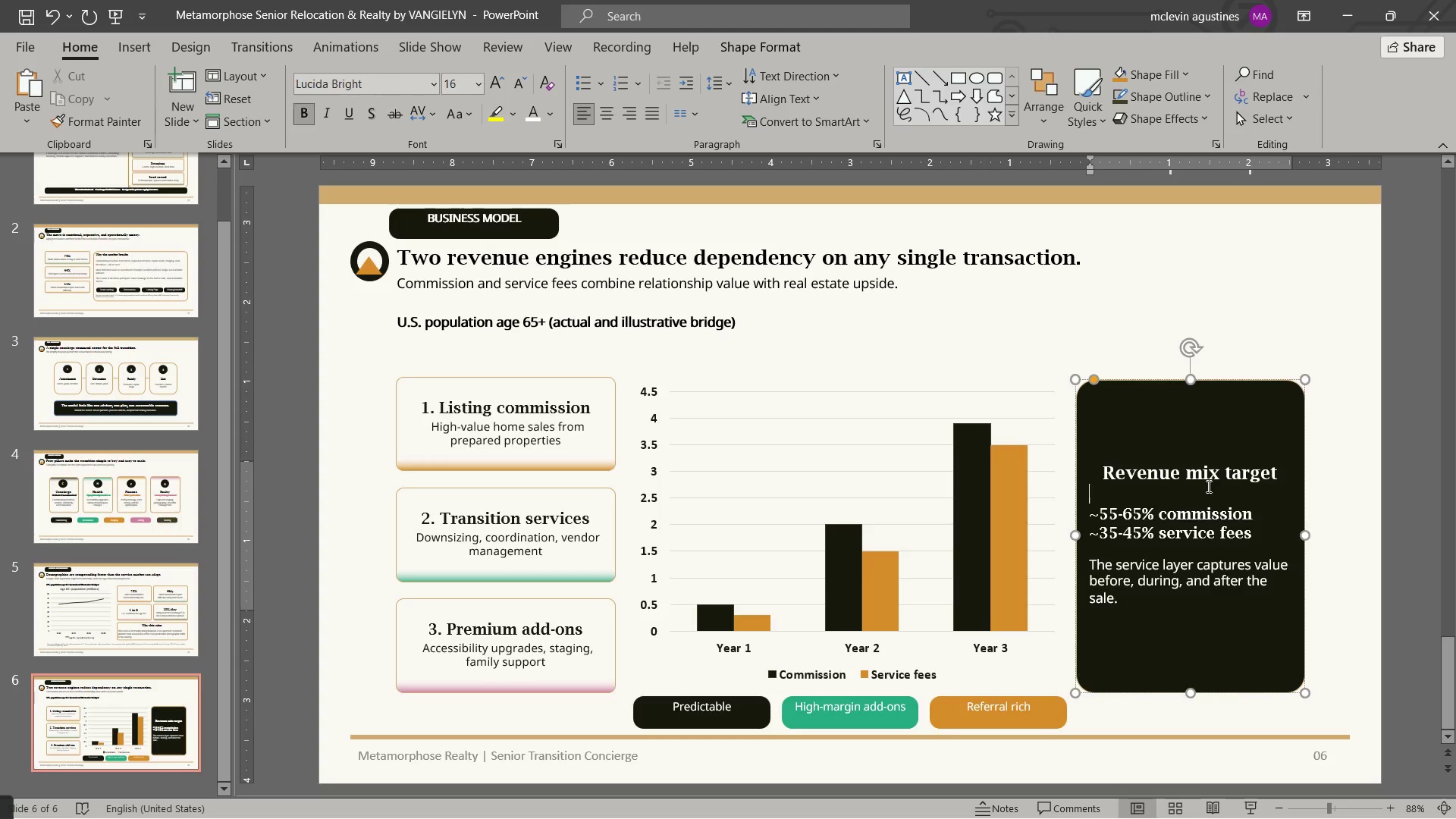 
key(Enter)
 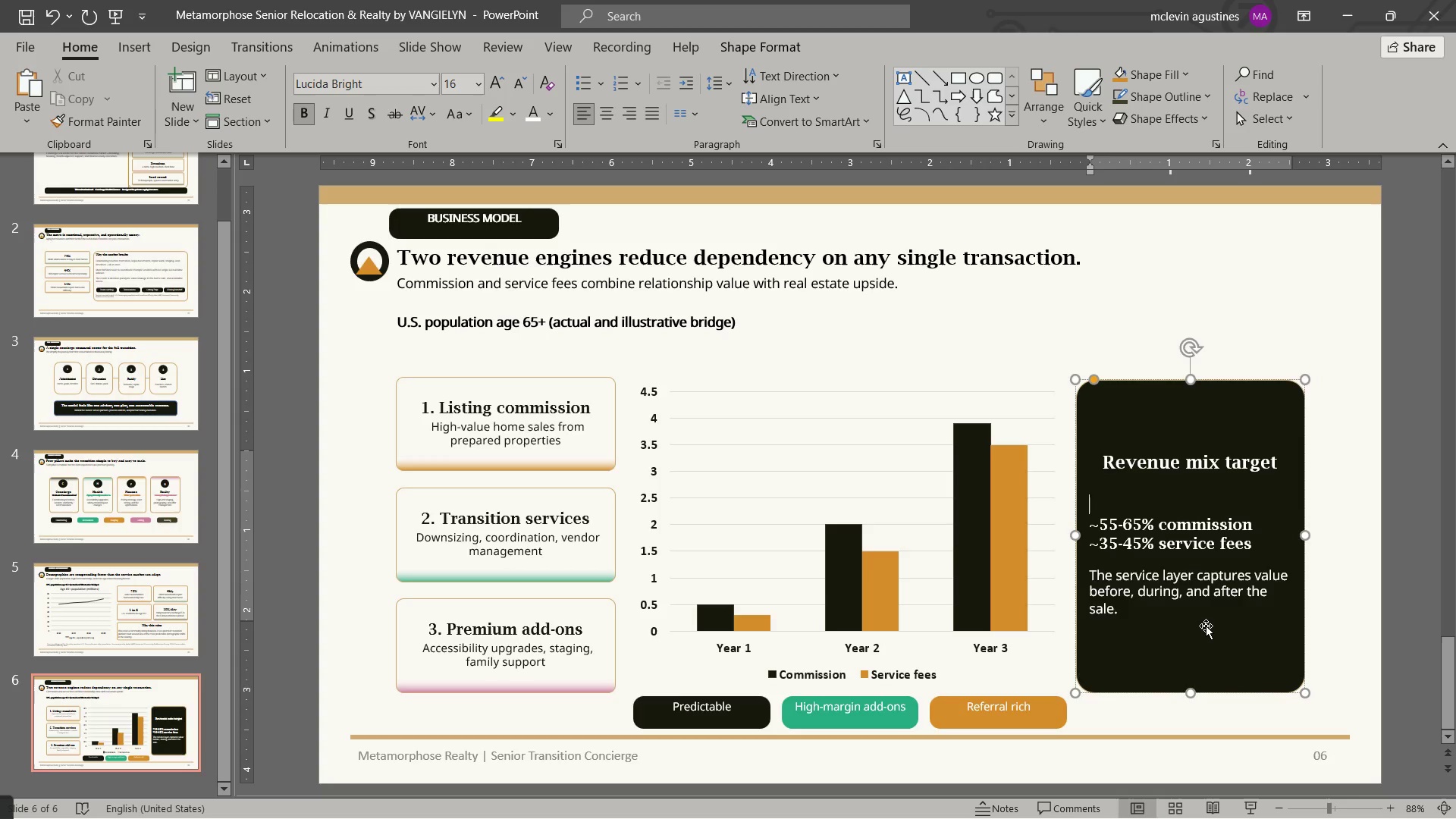 
key(Delete)
 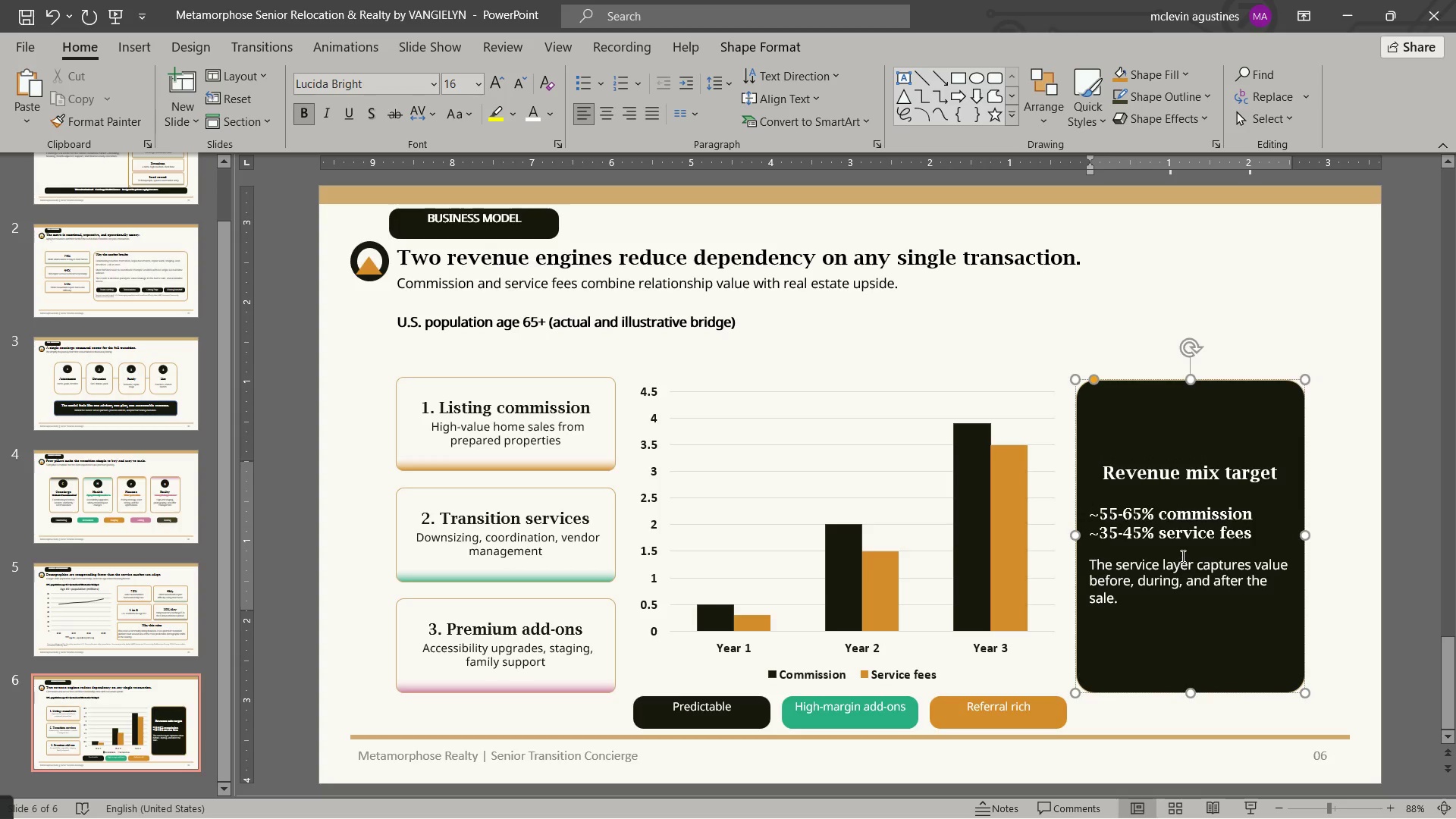 
left_click([1181, 554])
 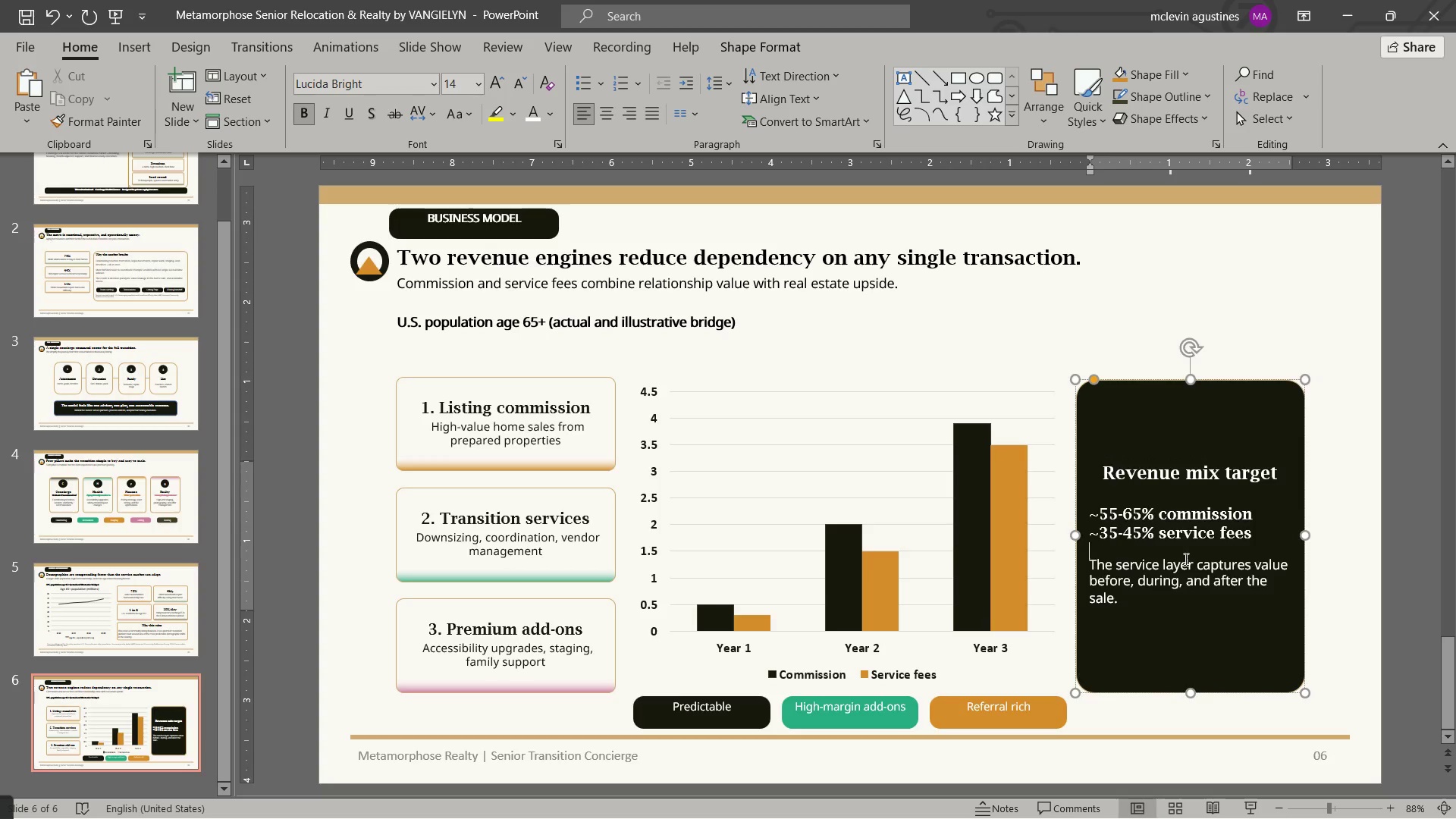 
key(Enter)
 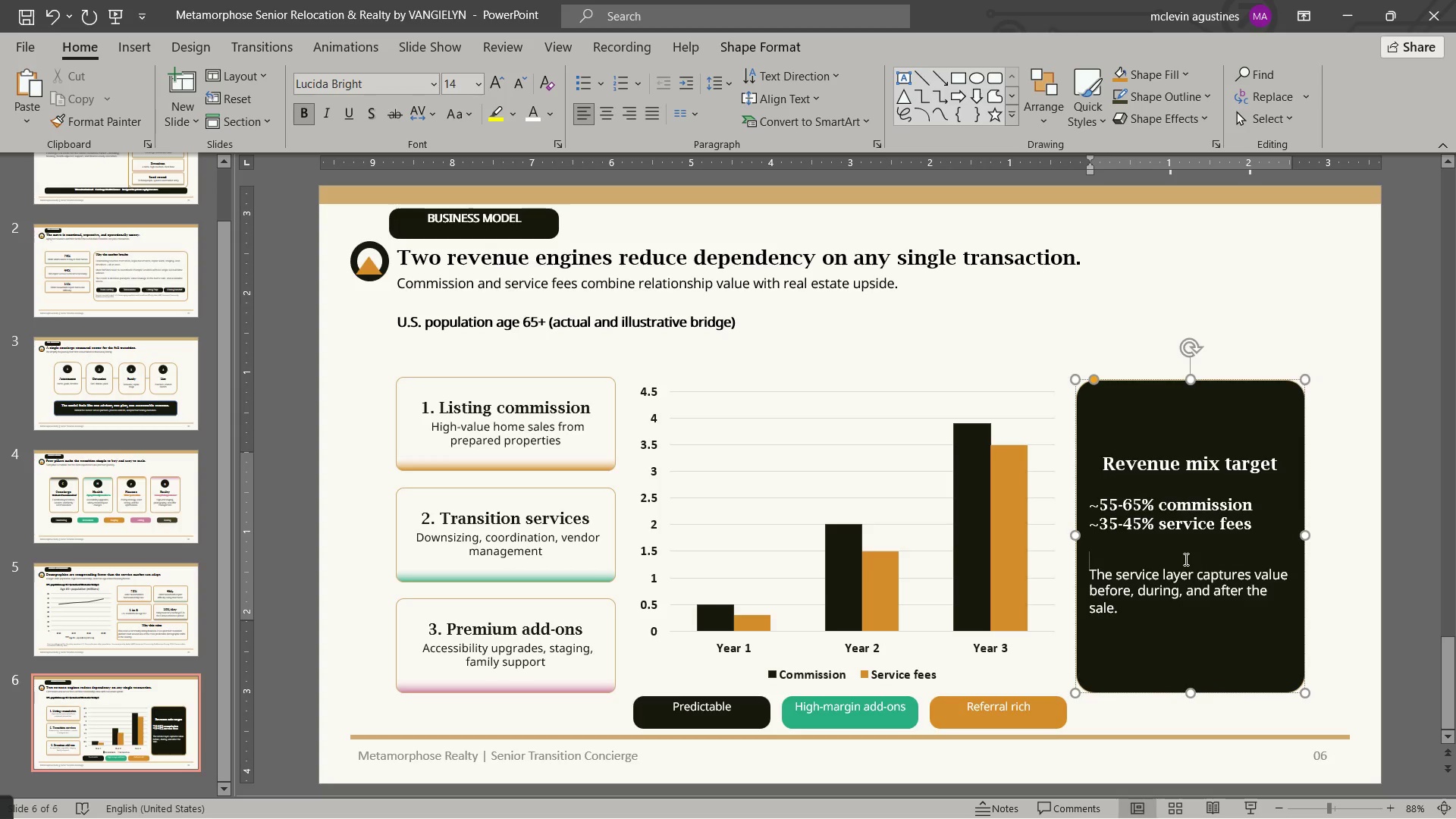 
key(Escape)
 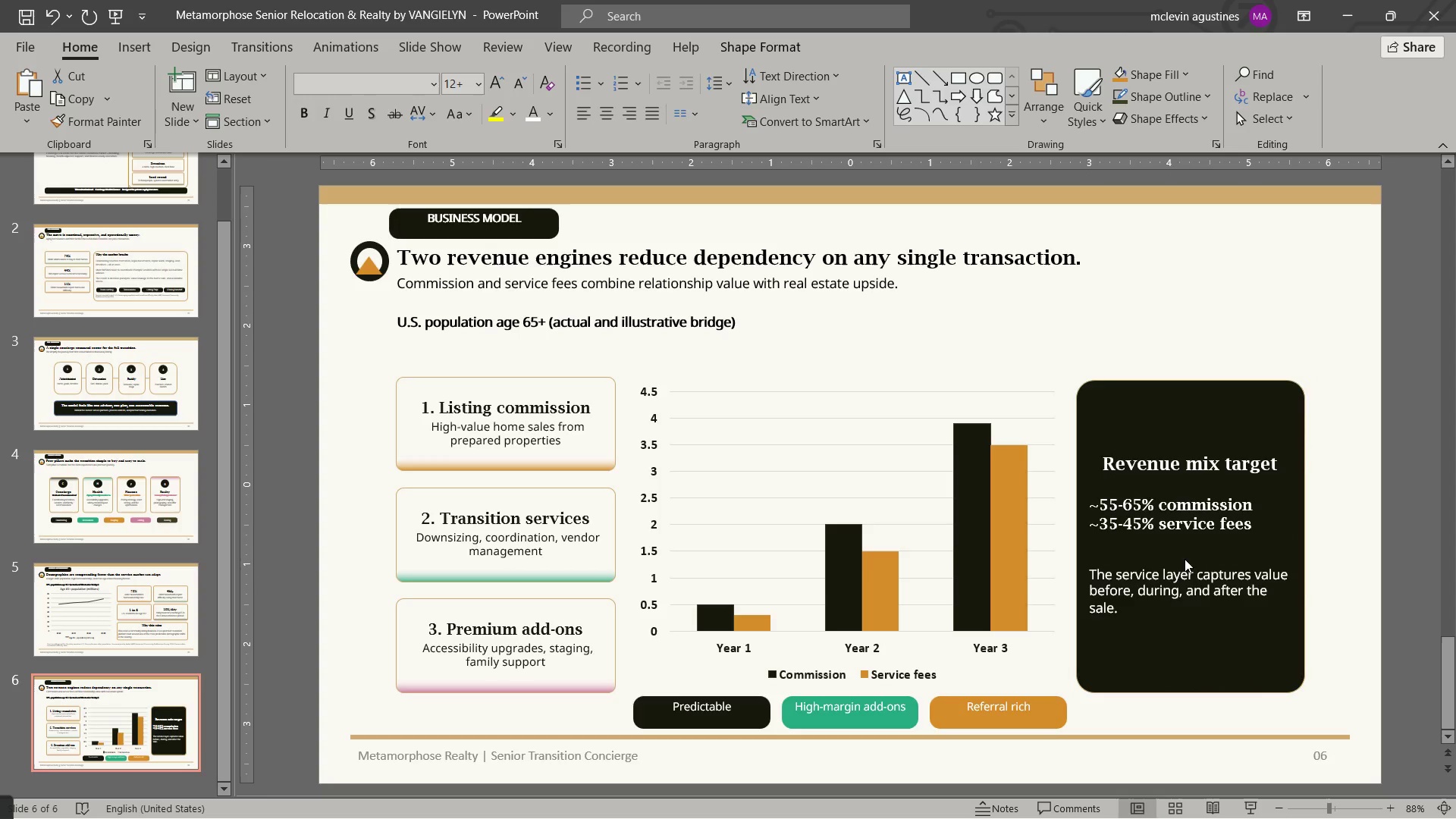 
key(Escape)
 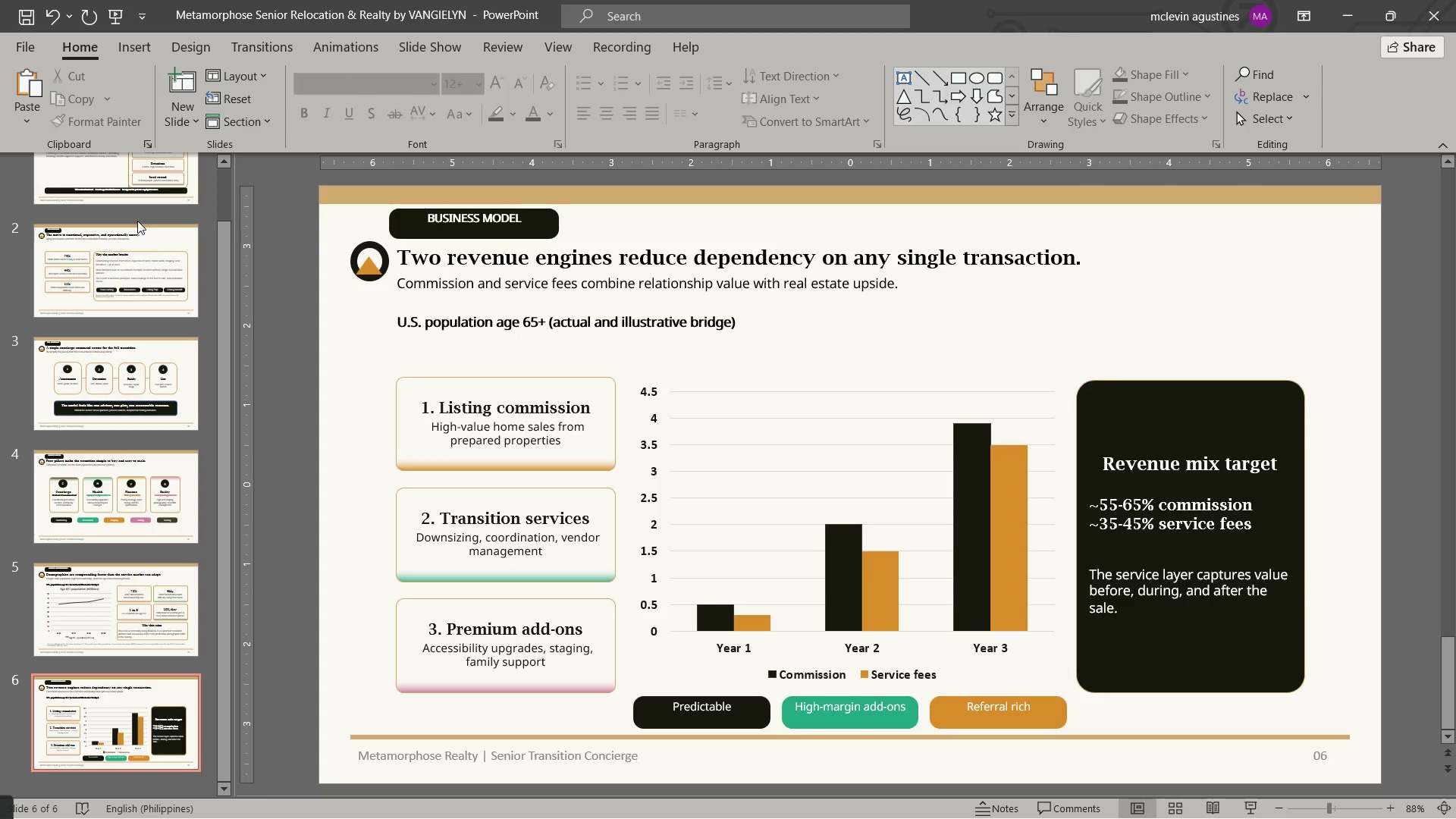 
wait(5.19)
 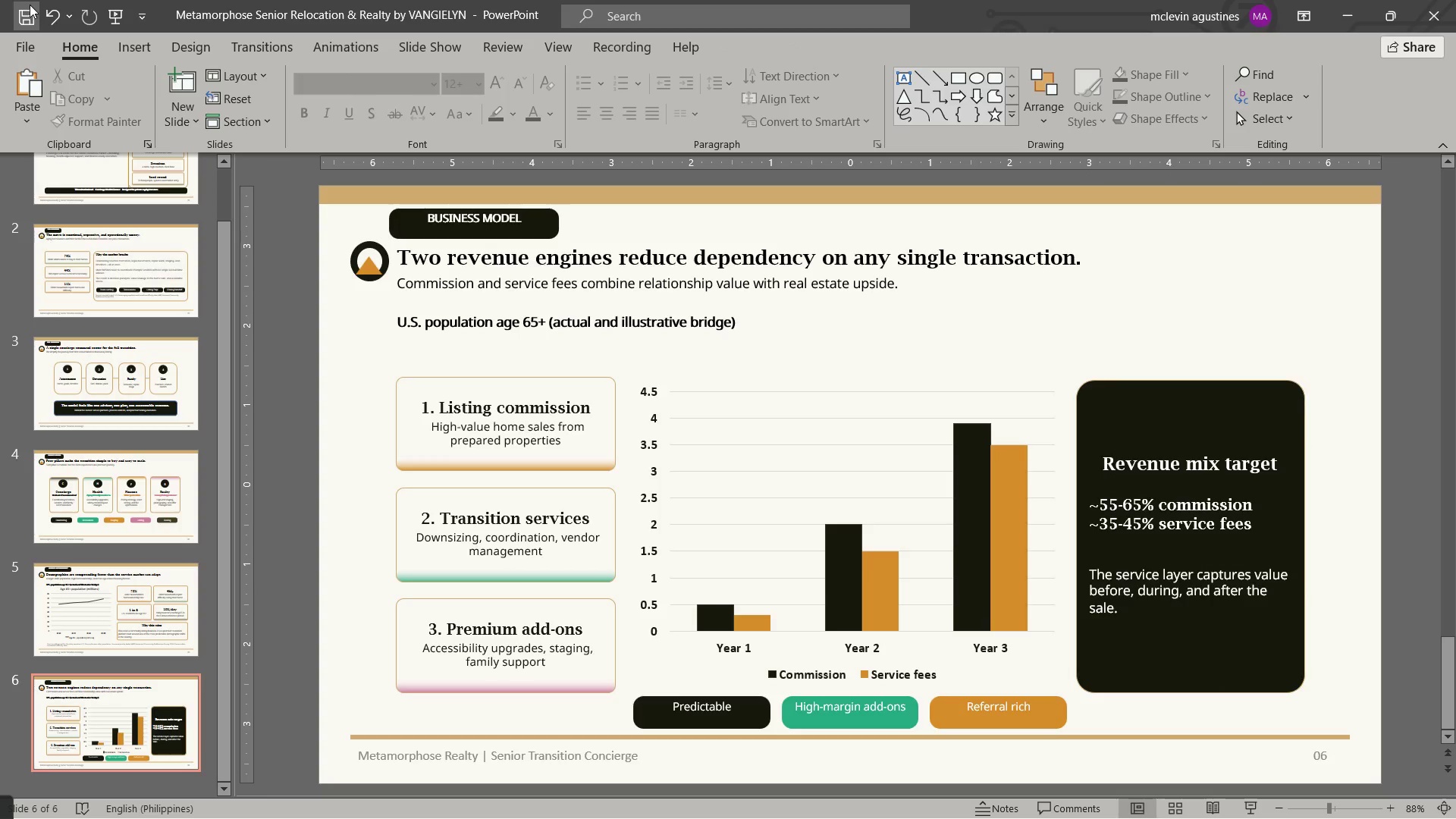 
key(Alt+AltLeft)
 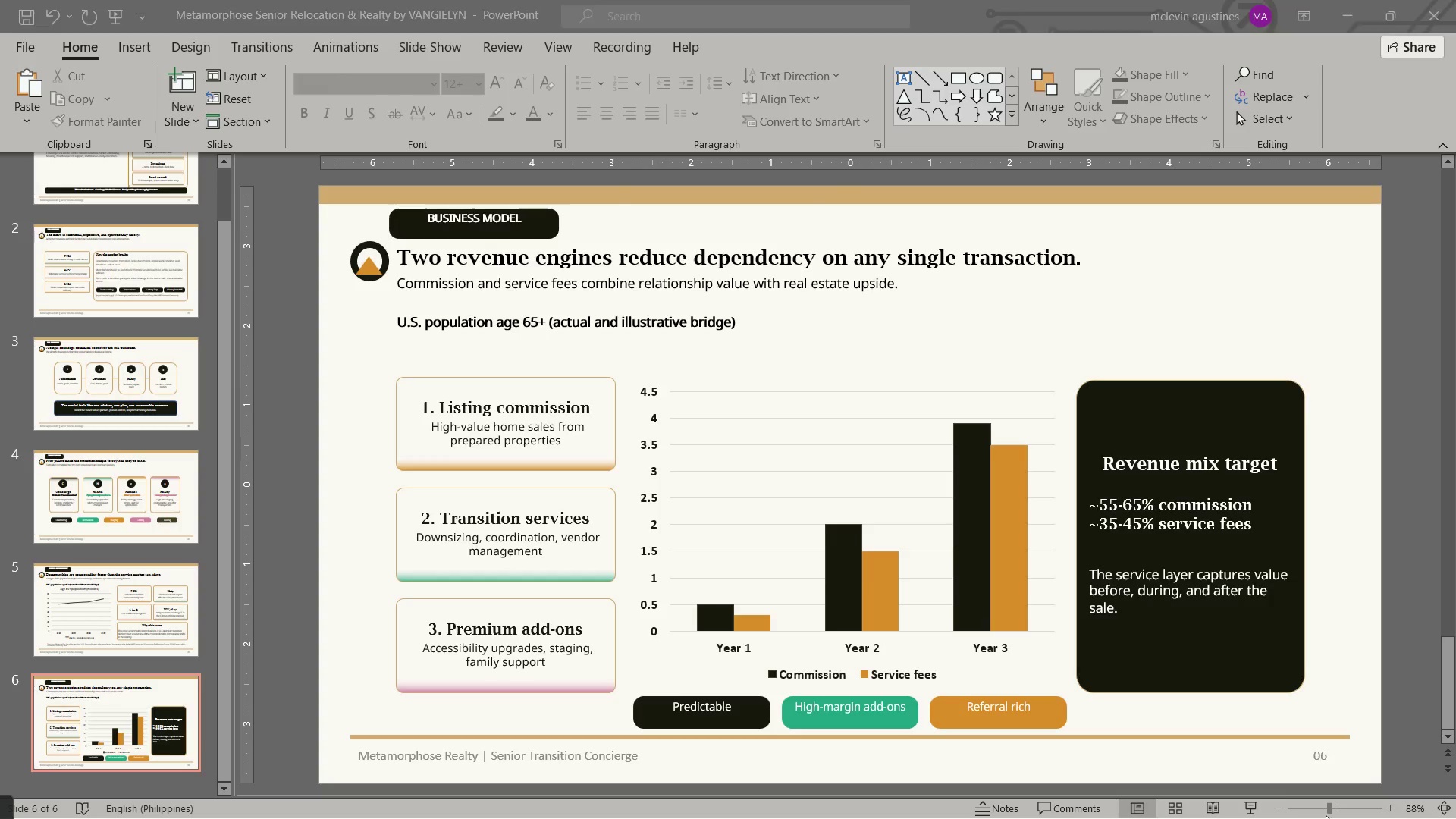 
key(Alt+Tab)